 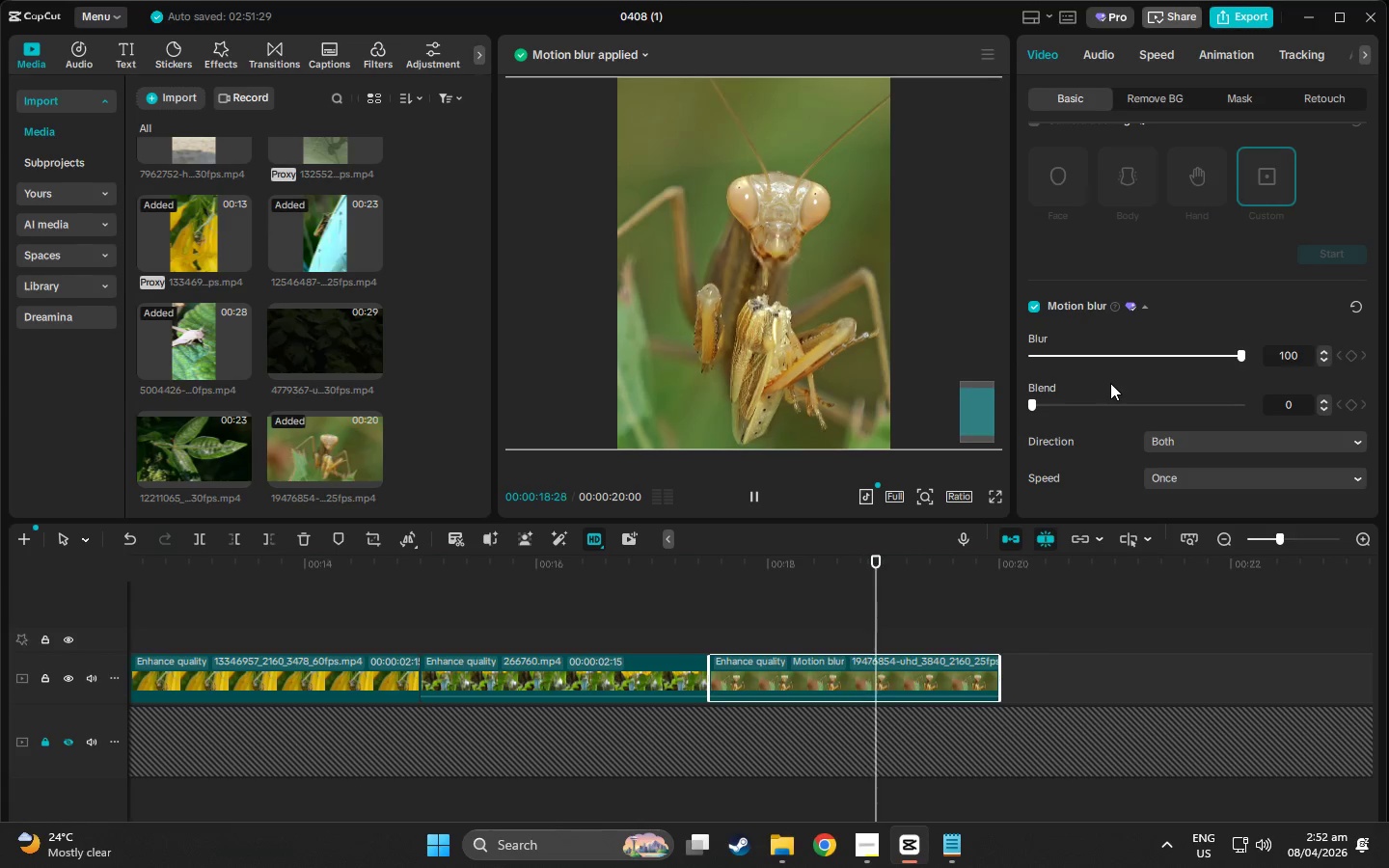 
key(Space)
 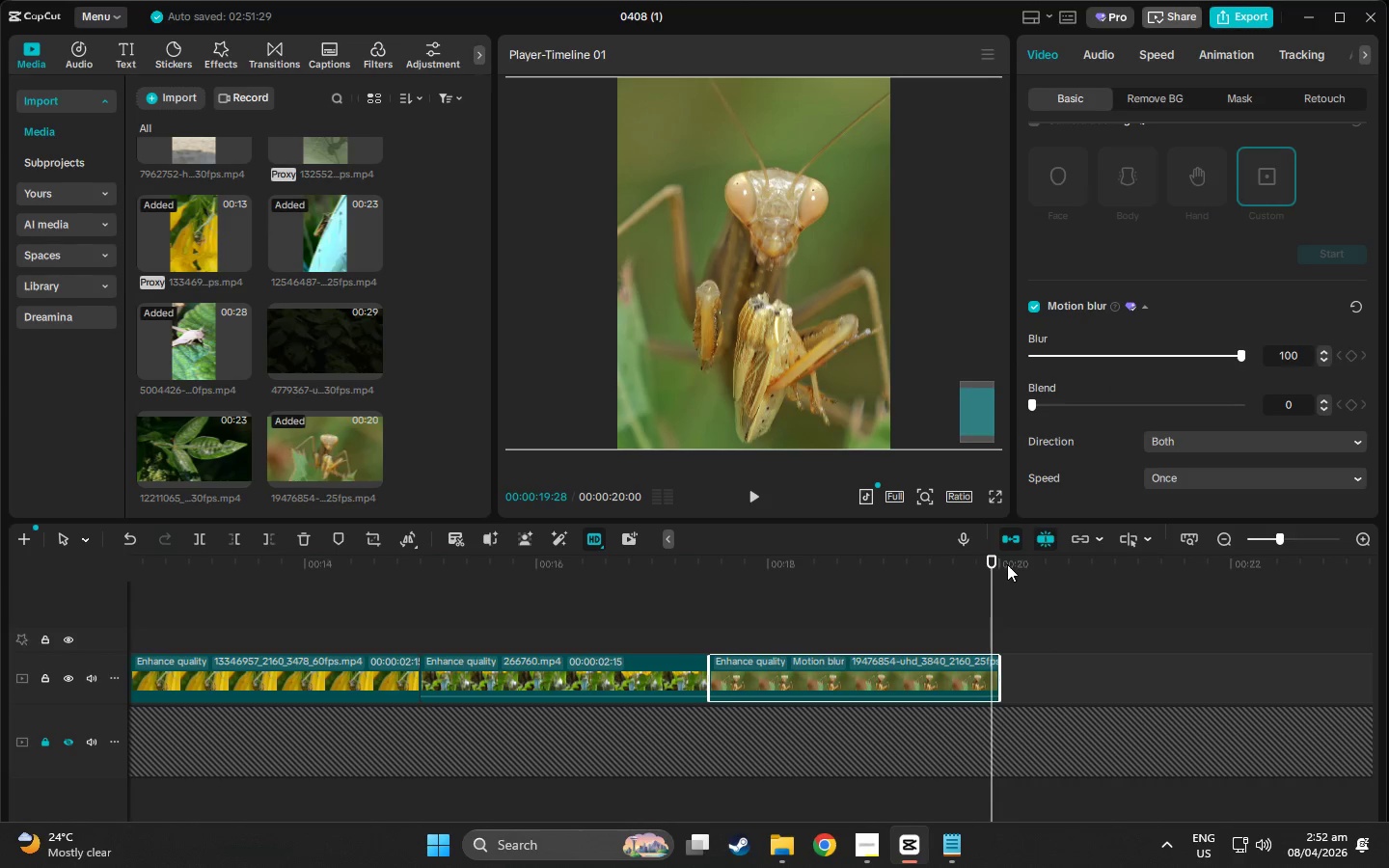 
left_click_drag(start_coordinate=[993, 559], to_coordinate=[611, 615])
 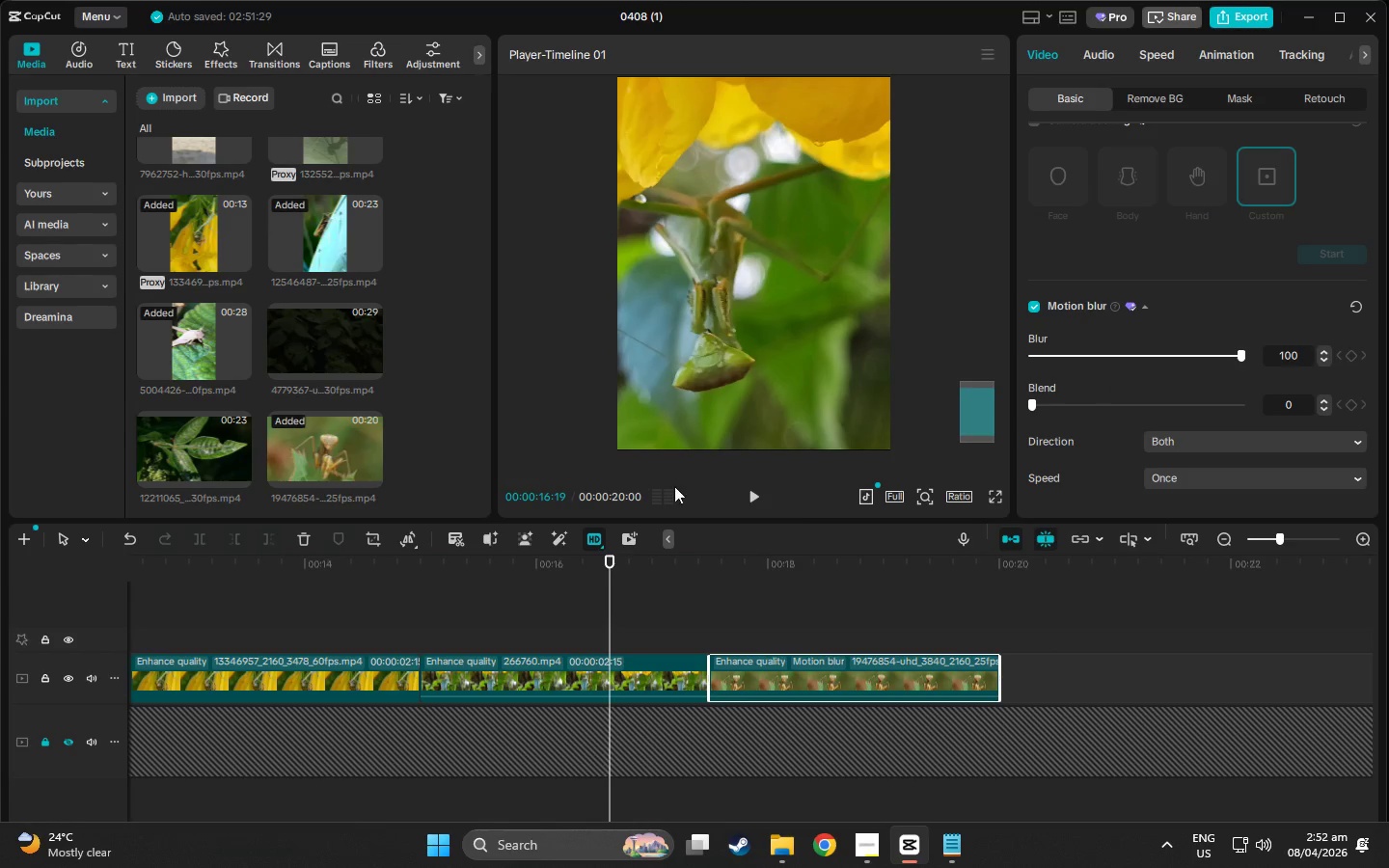 
left_click([754, 503])
 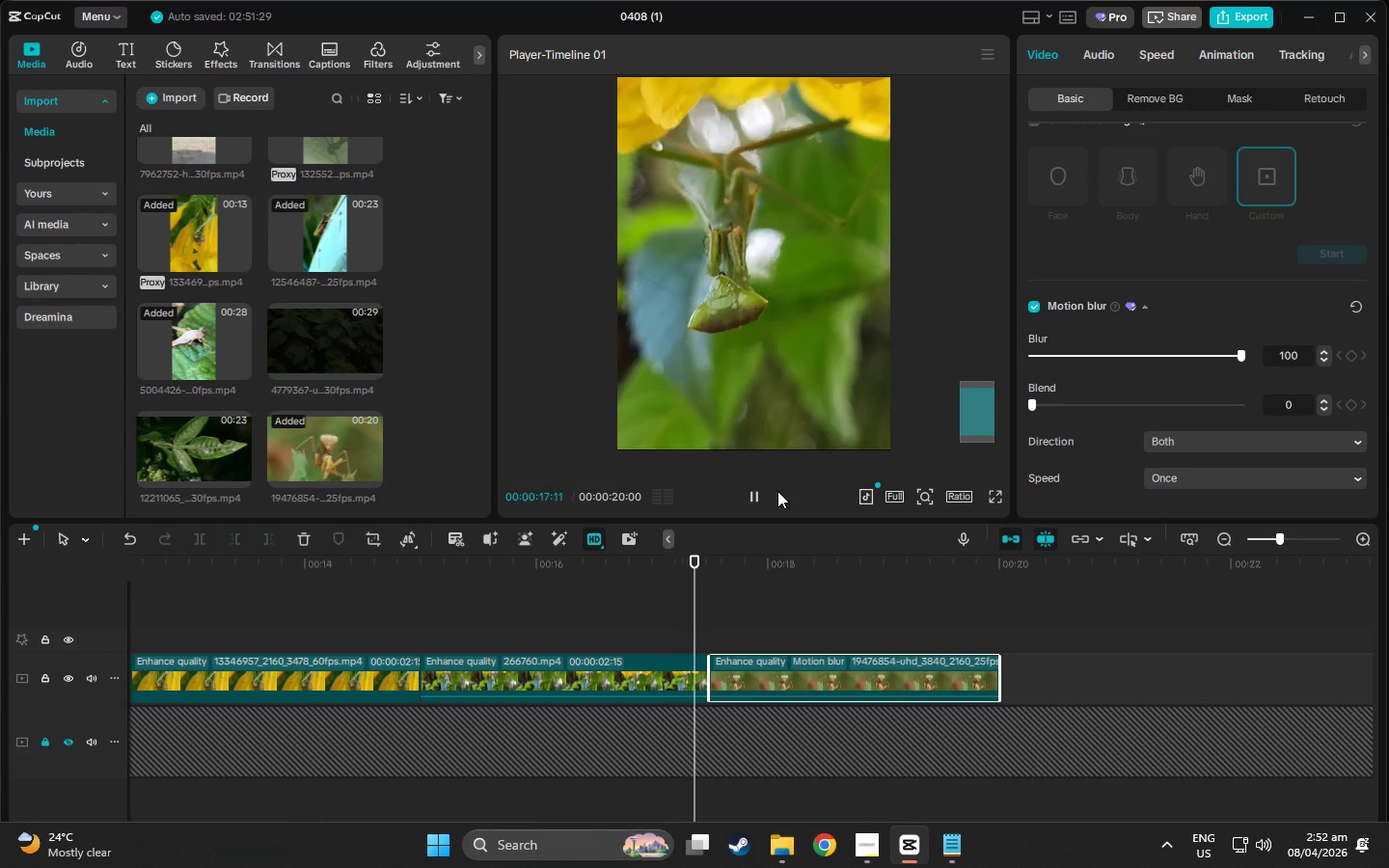 
left_click([759, 486])
 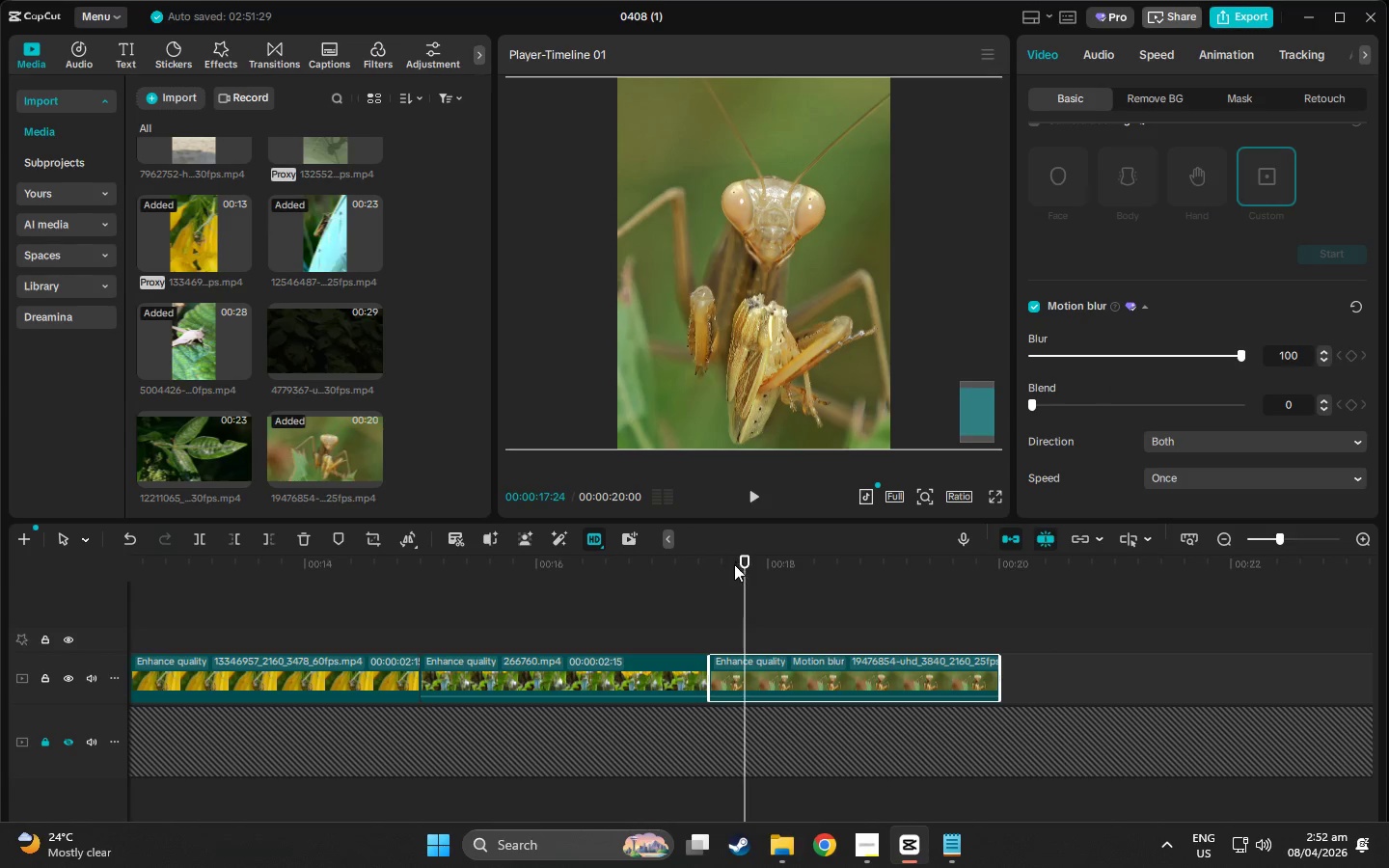 
left_click_drag(start_coordinate=[738, 565], to_coordinate=[579, 574])
 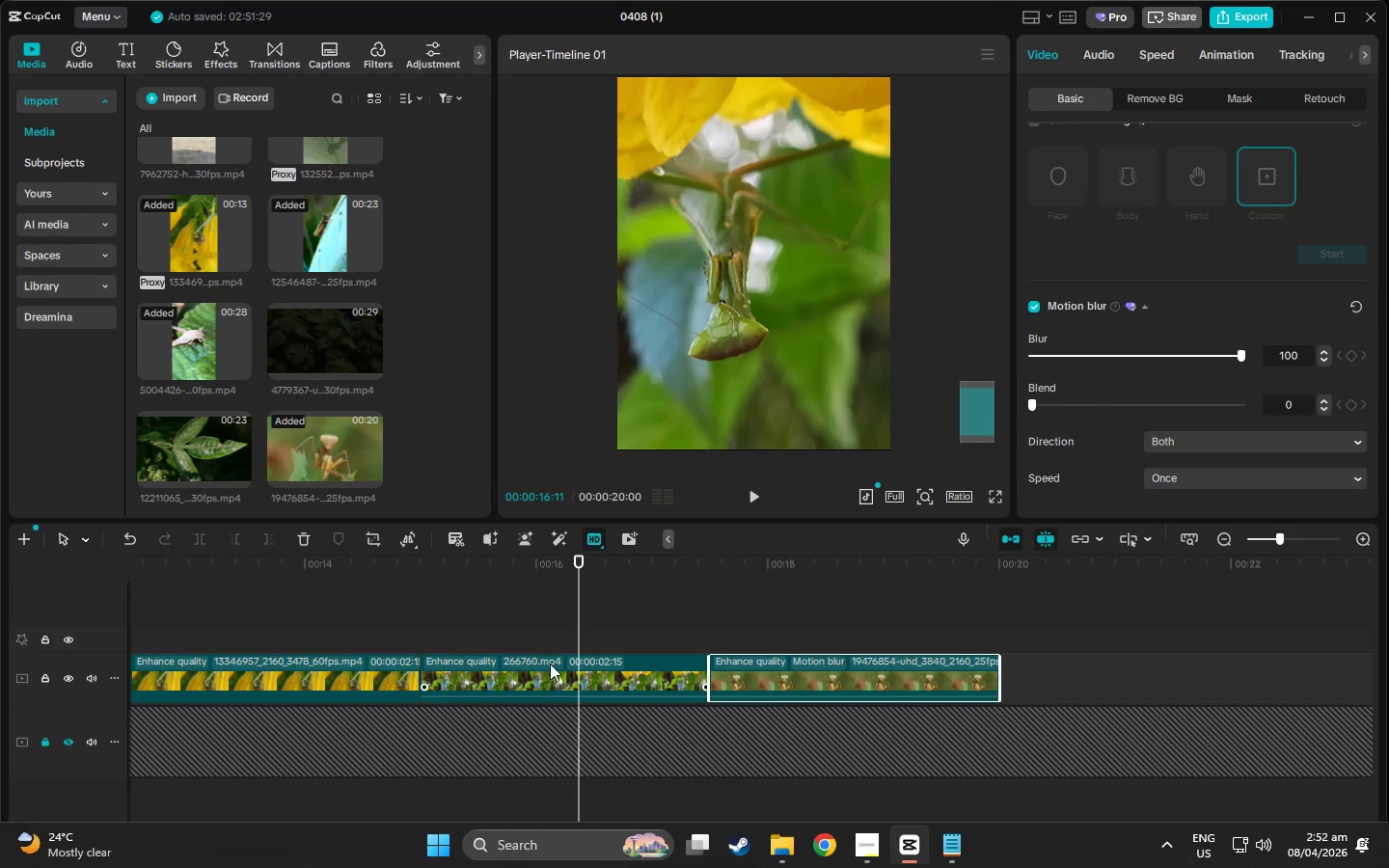 
left_click([550, 665])
 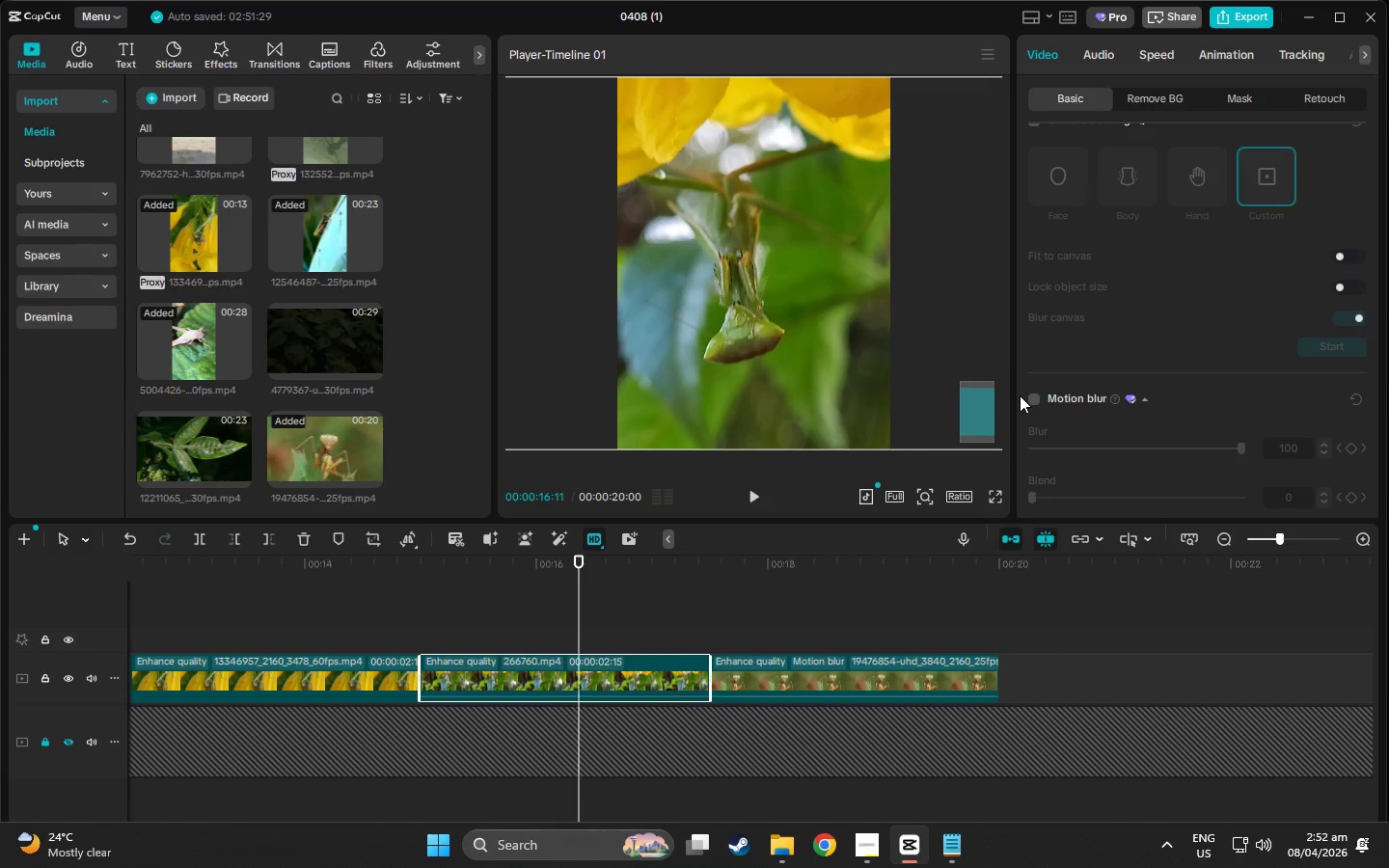 
left_click([1050, 402])
 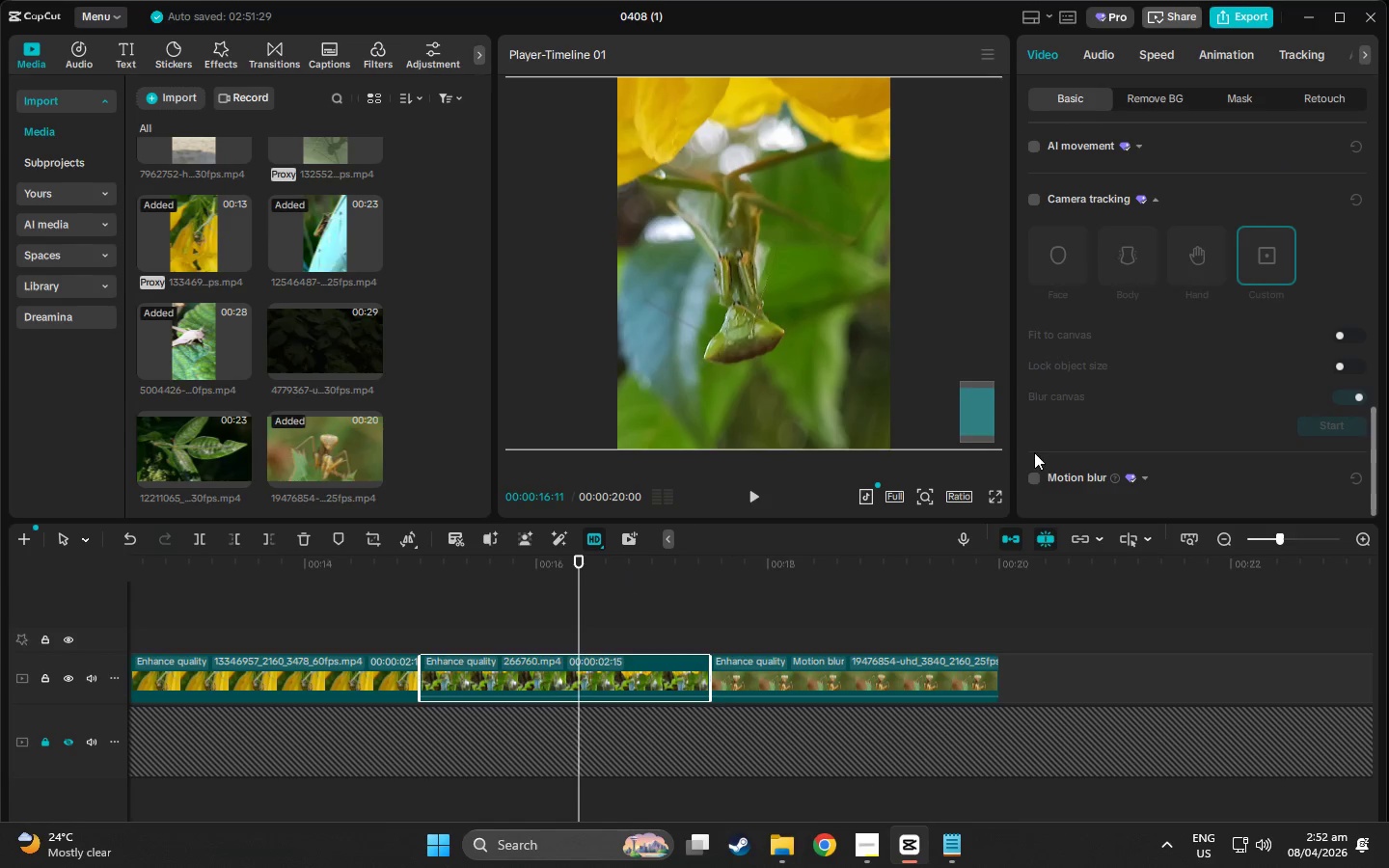 
left_click([1032, 474])
 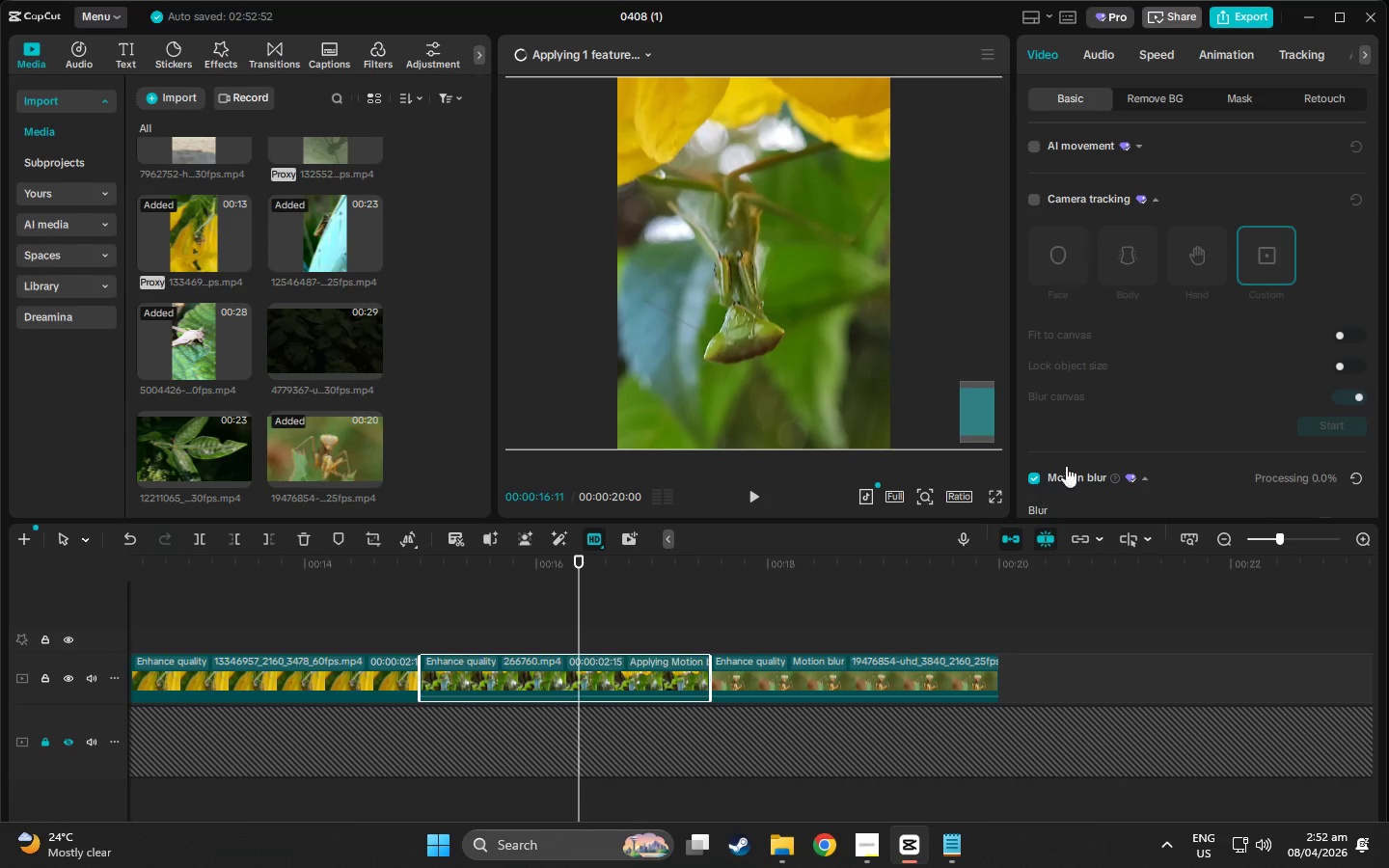 
scroll: coordinate [1051, 461], scroll_direction: down, amount: 14.0
 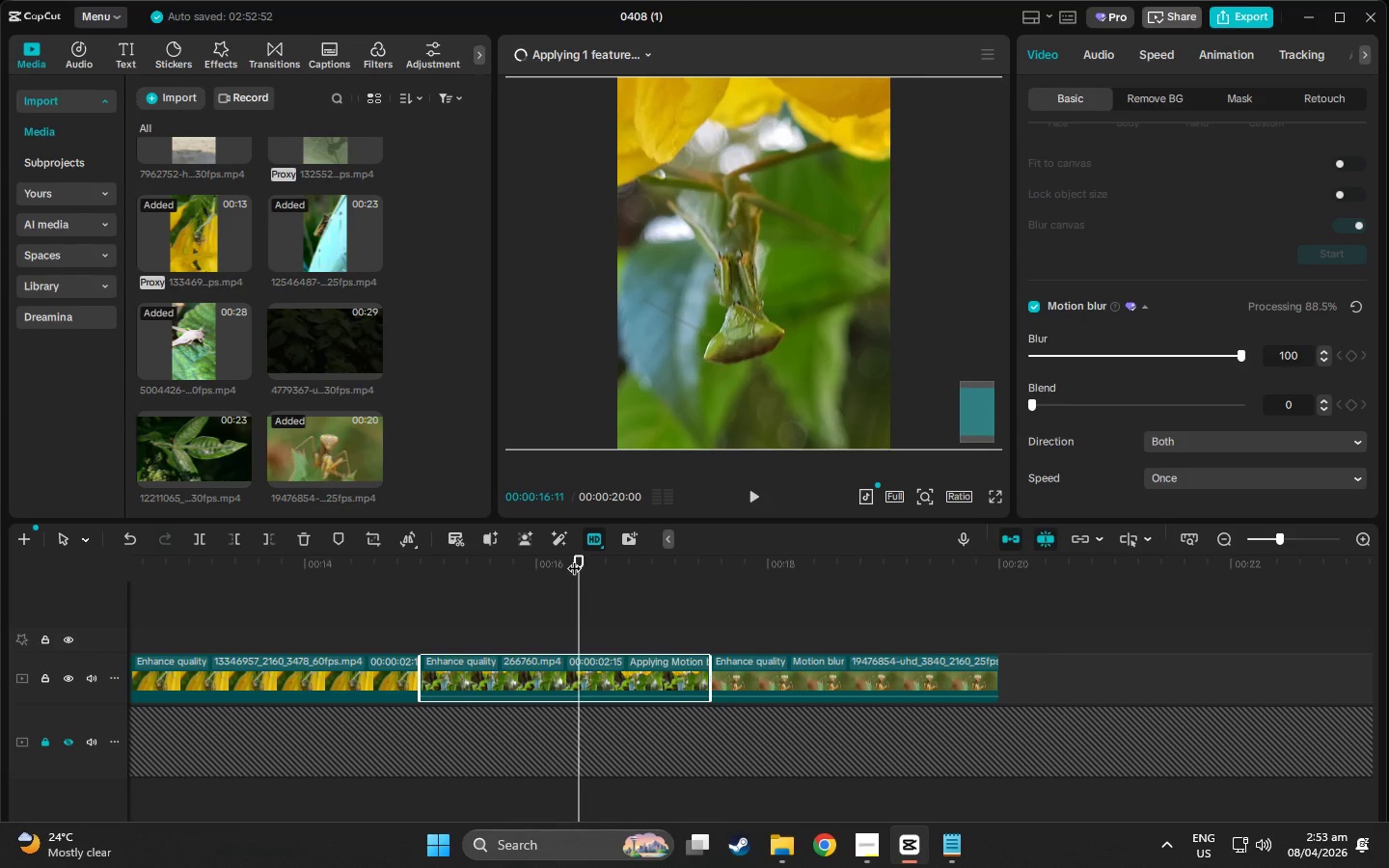 
wait(34.25)
 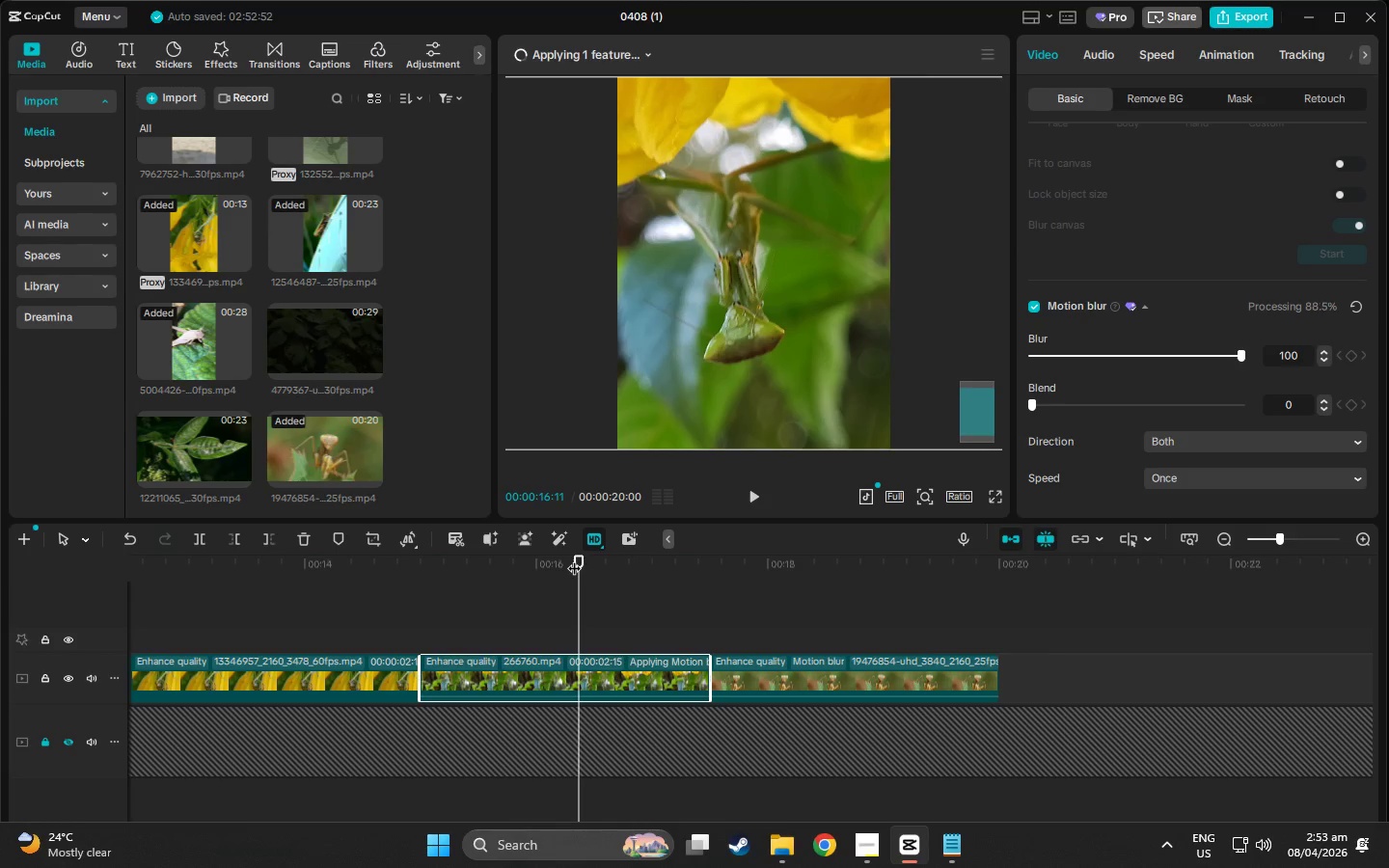 
left_click([756, 497])
 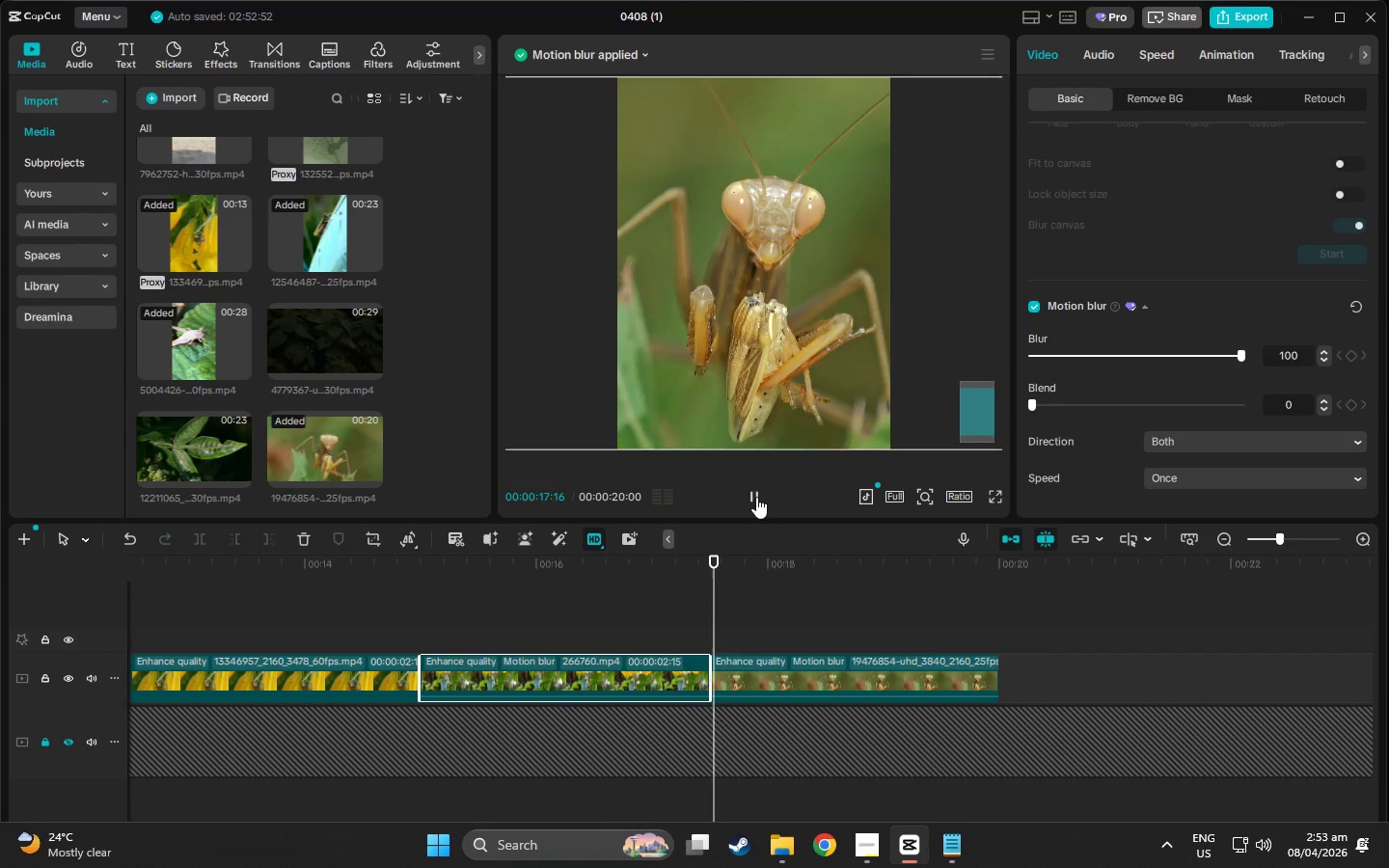 
left_click([756, 497])
 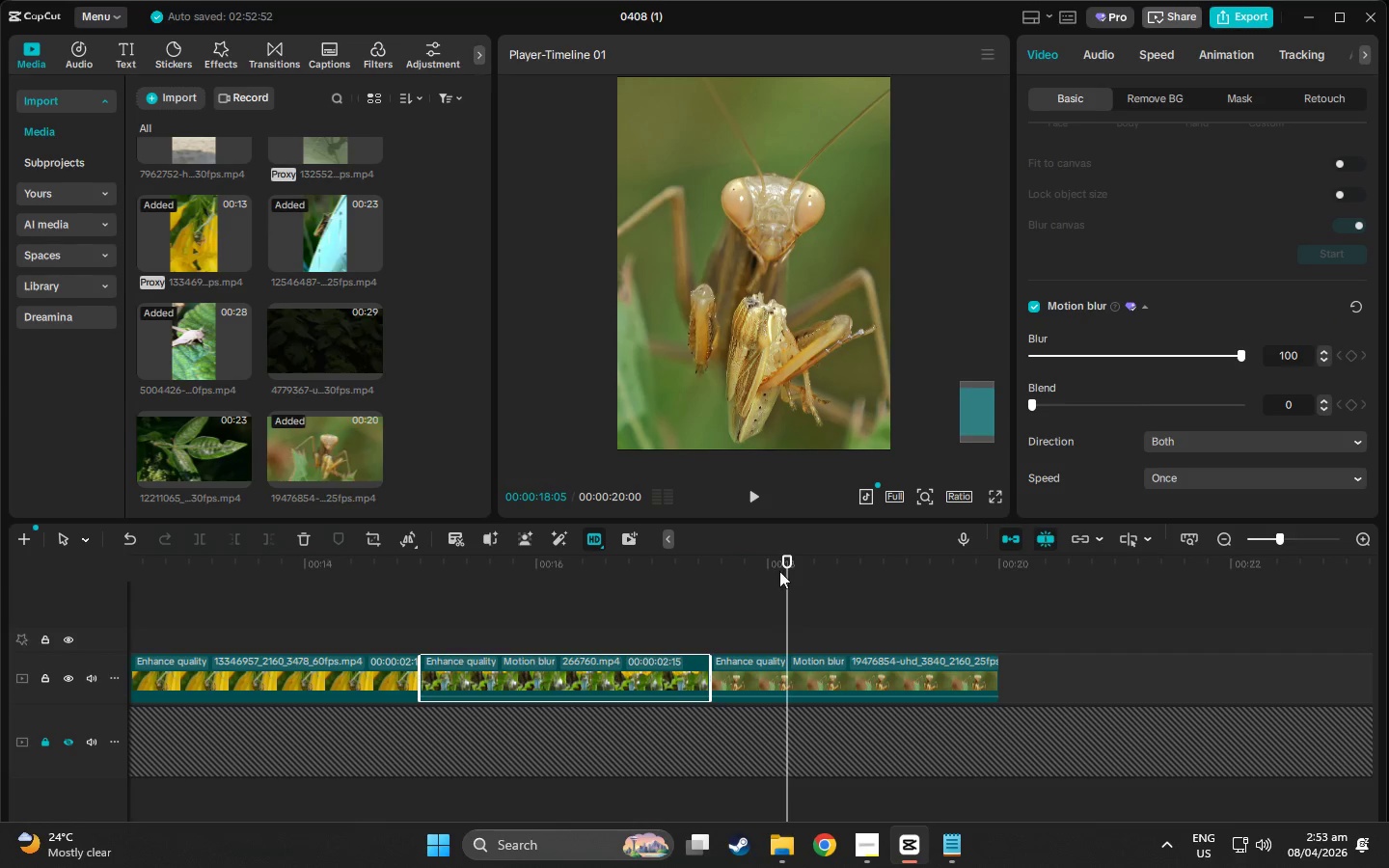 
left_click_drag(start_coordinate=[782, 561], to_coordinate=[626, 588])
 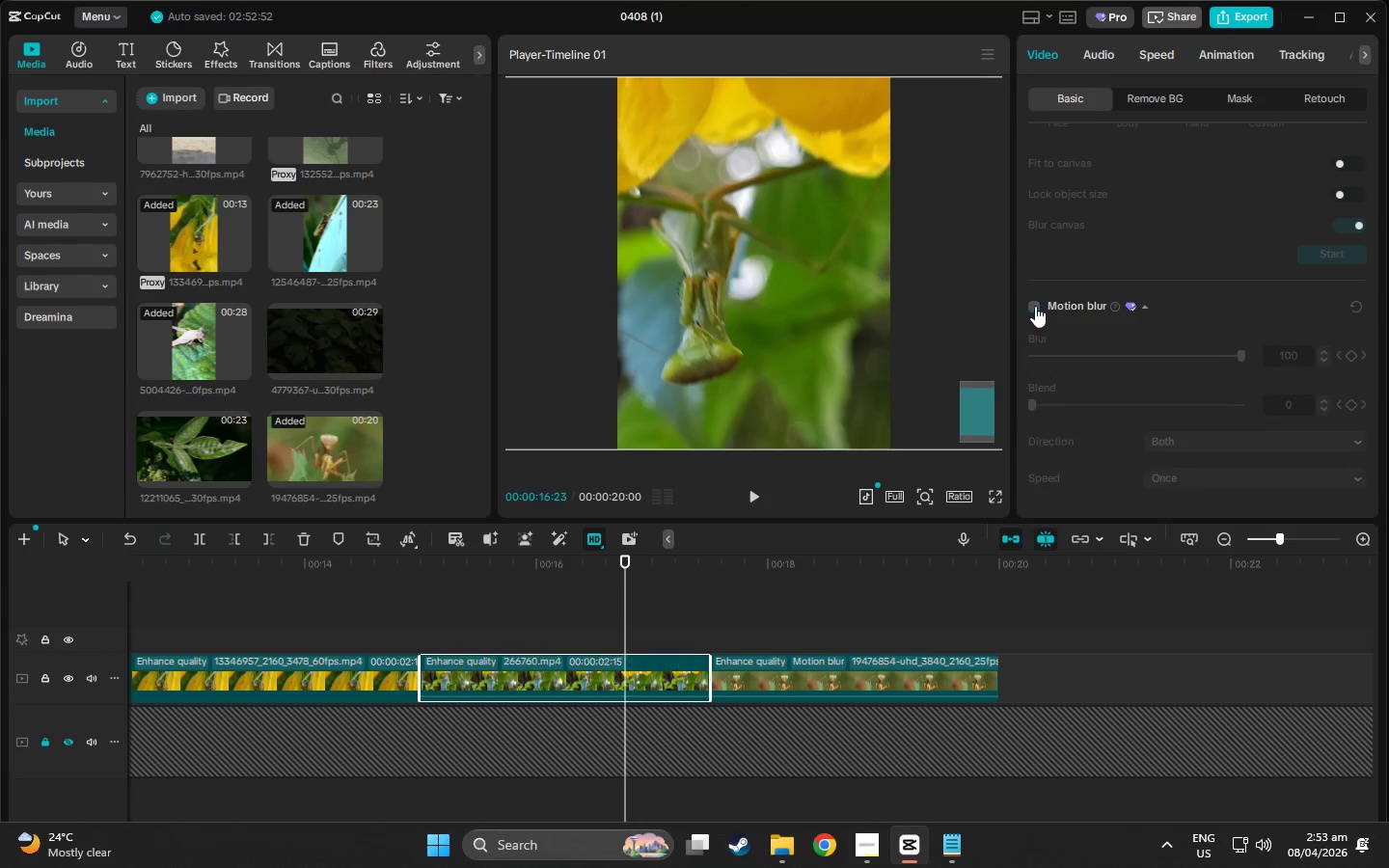 
left_click([836, 682])
 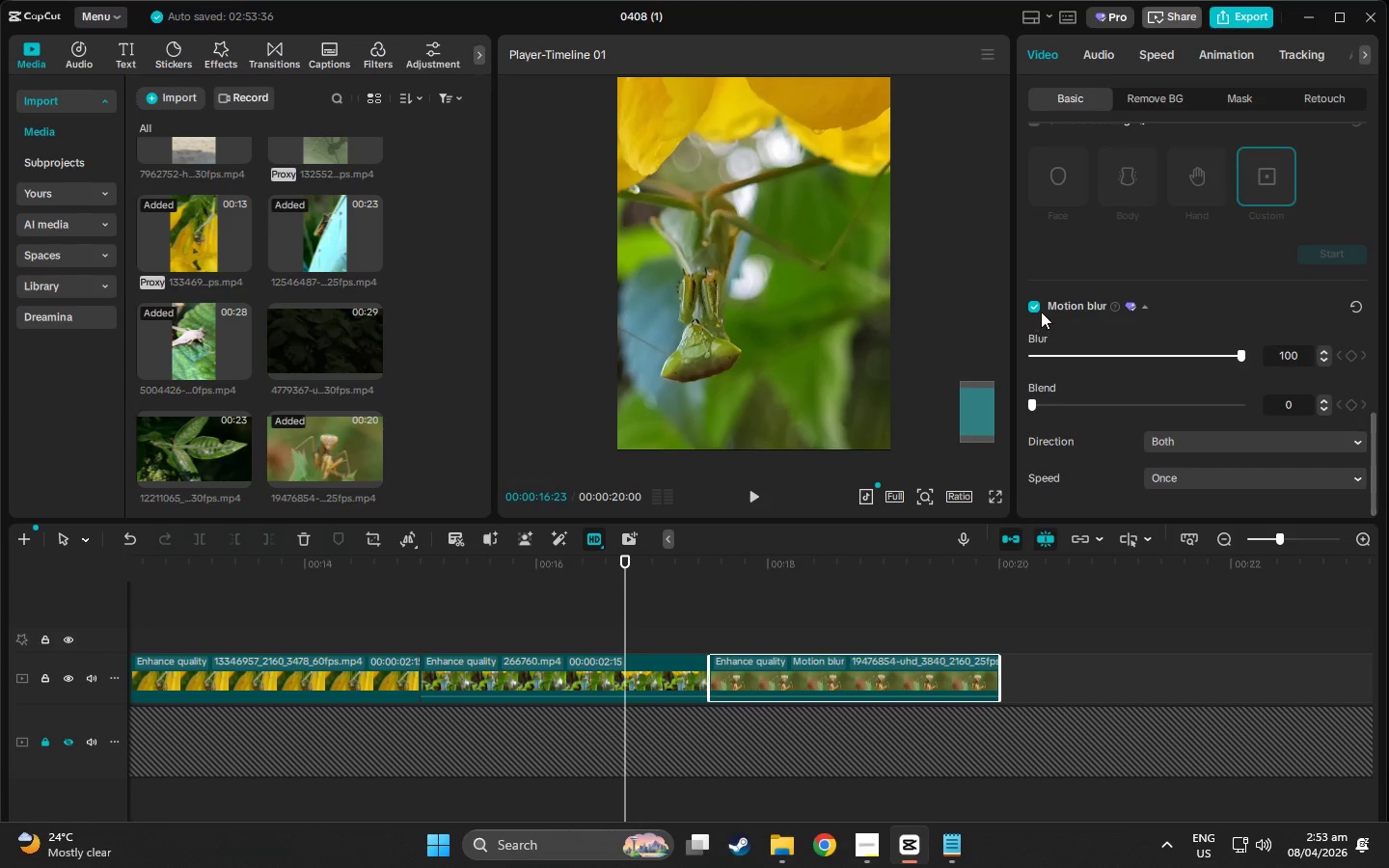 
left_click([1038, 310])
 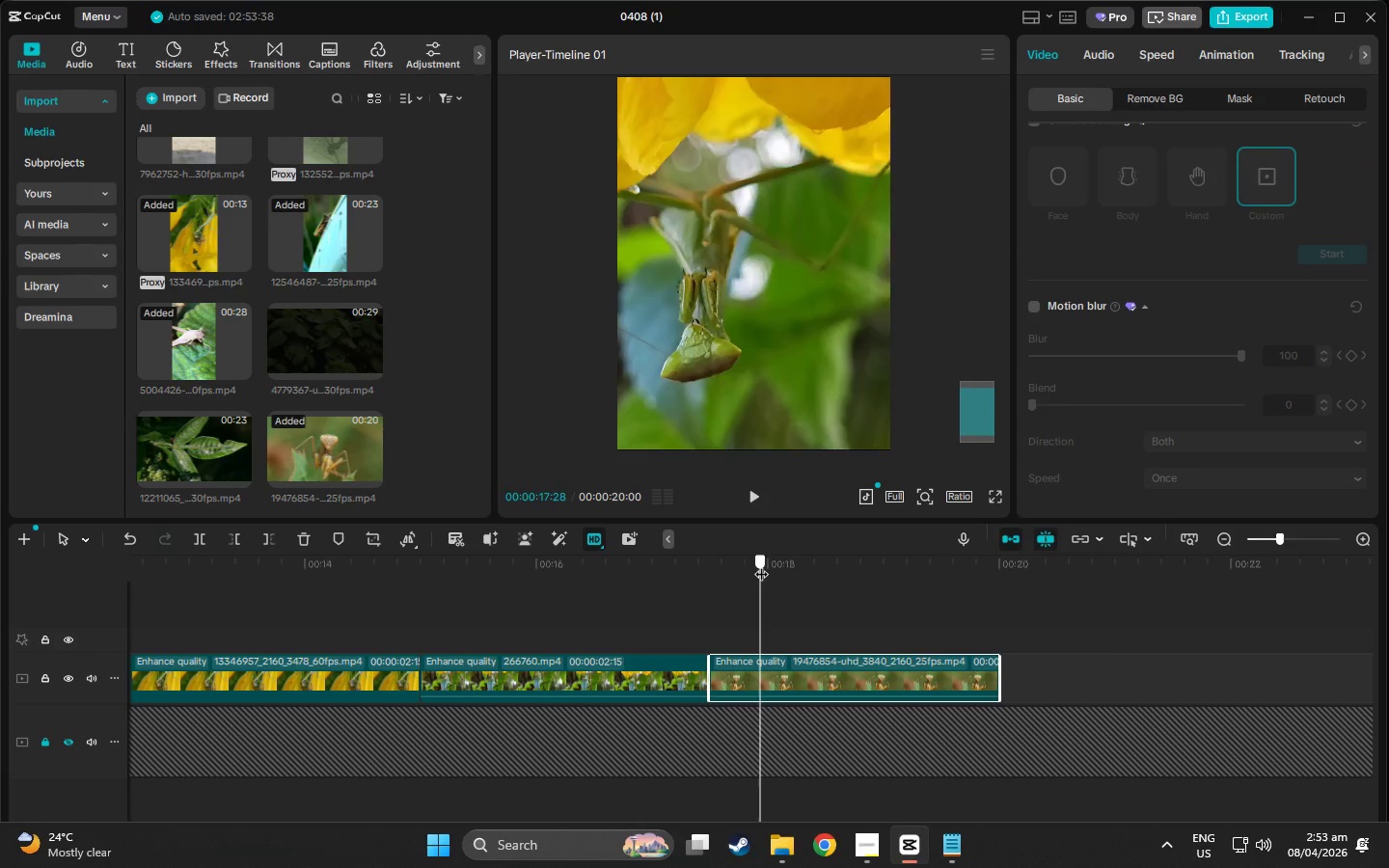 
left_click_drag(start_coordinate=[761, 564], to_coordinate=[340, 611])
 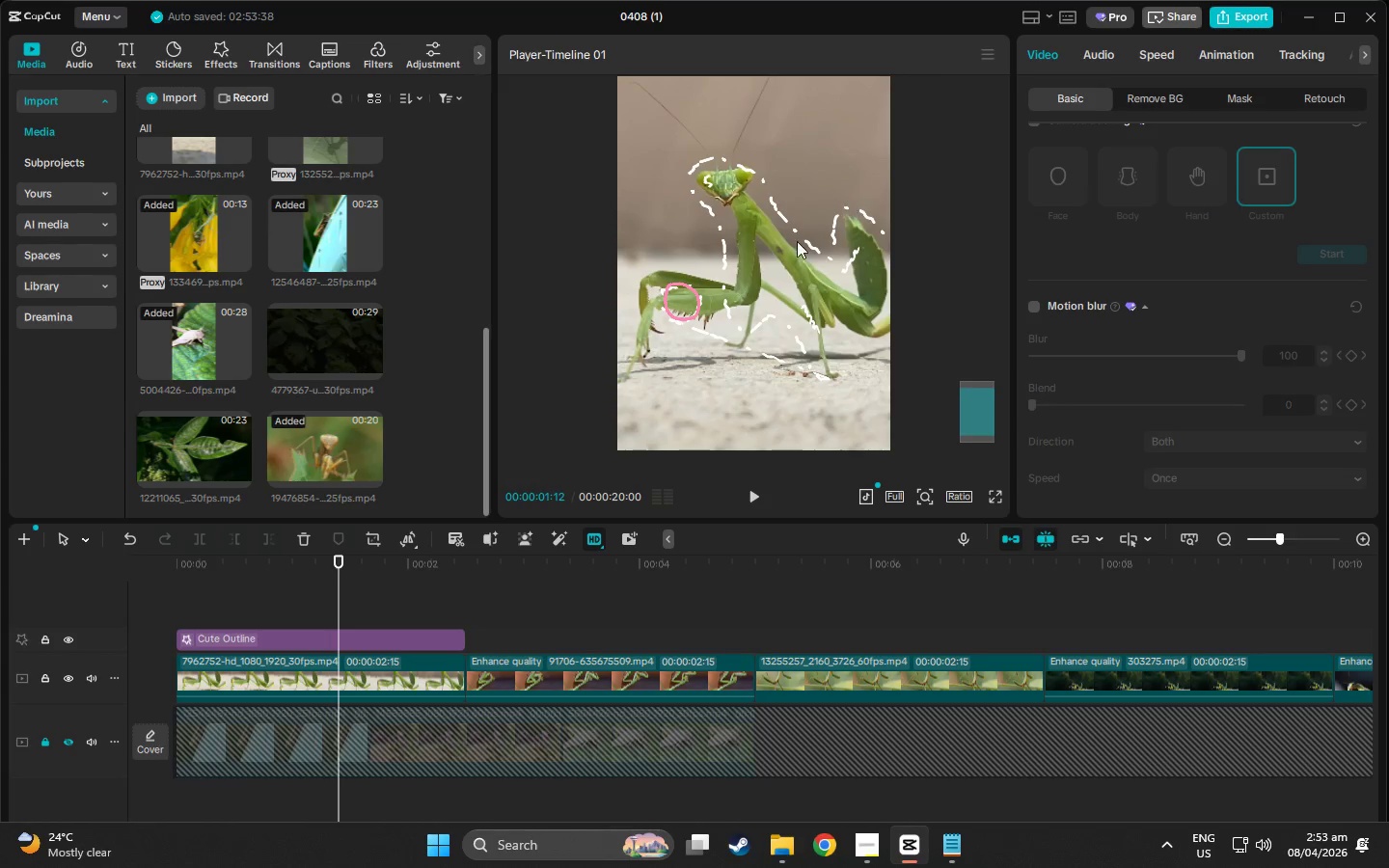 
left_click([707, 286])
 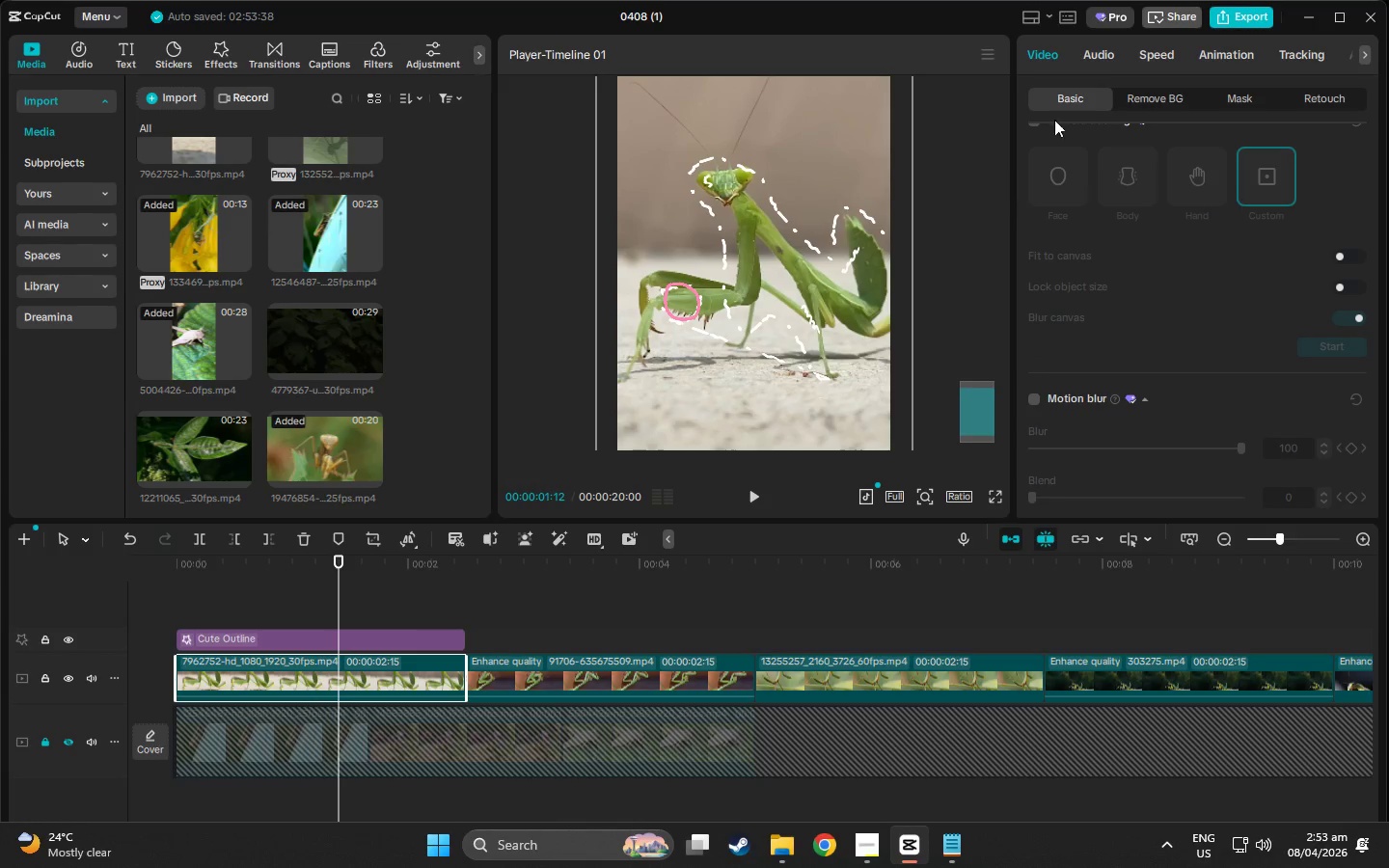 
scroll: coordinate [1351, 317], scroll_direction: up, amount: 45.0
 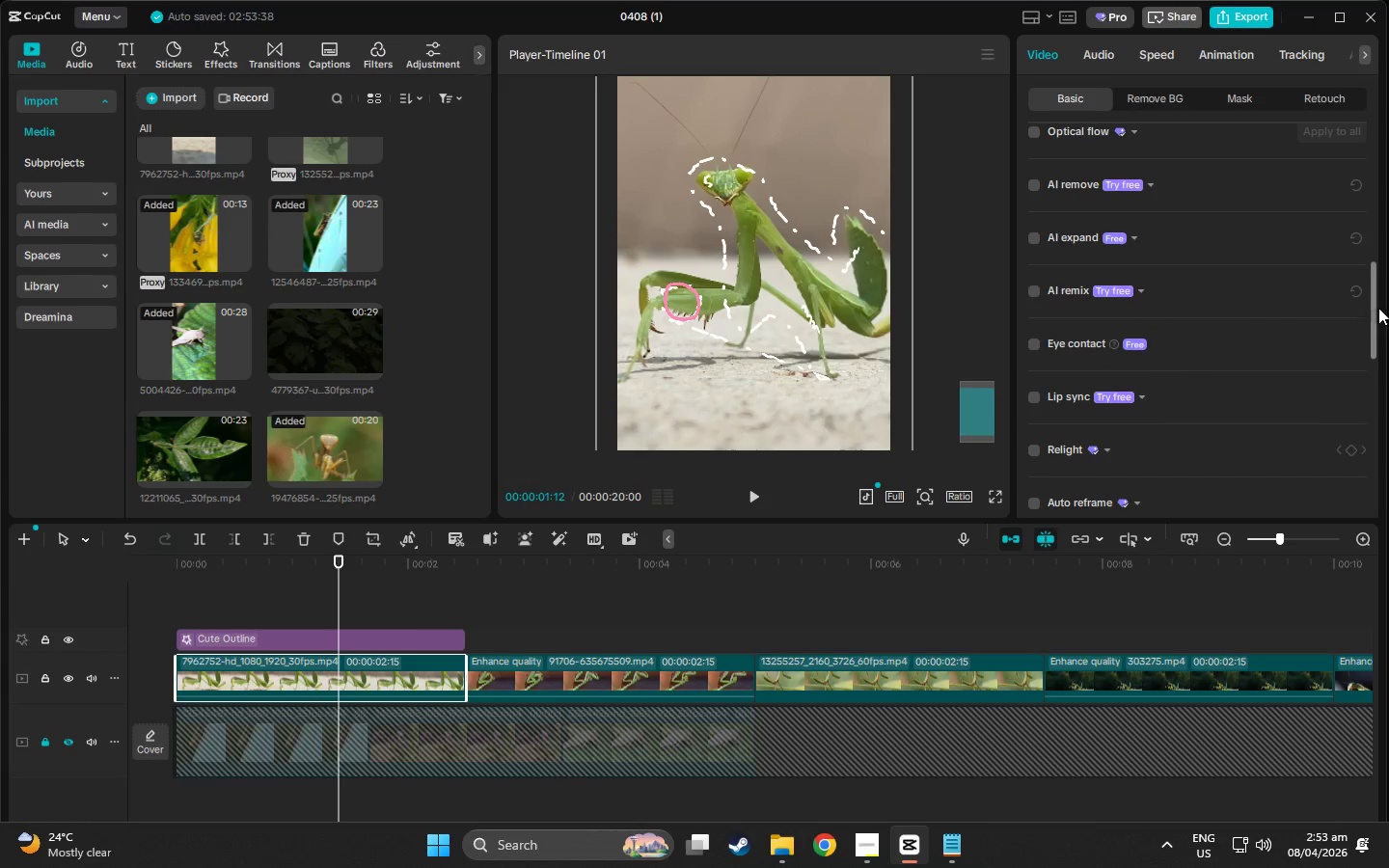 
left_click_drag(start_coordinate=[1372, 305], to_coordinate=[1369, 203])
 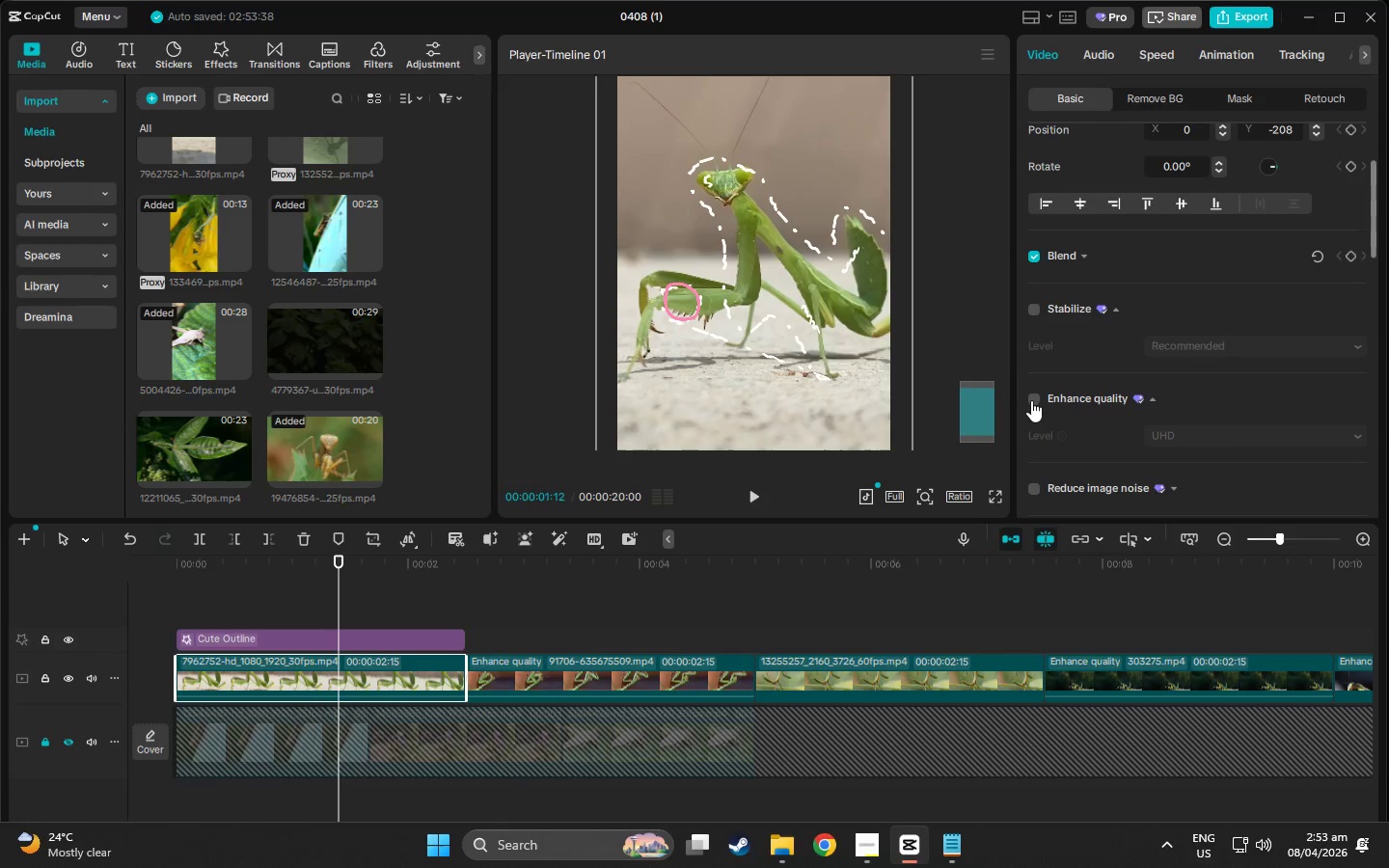 
left_click([1033, 404])
 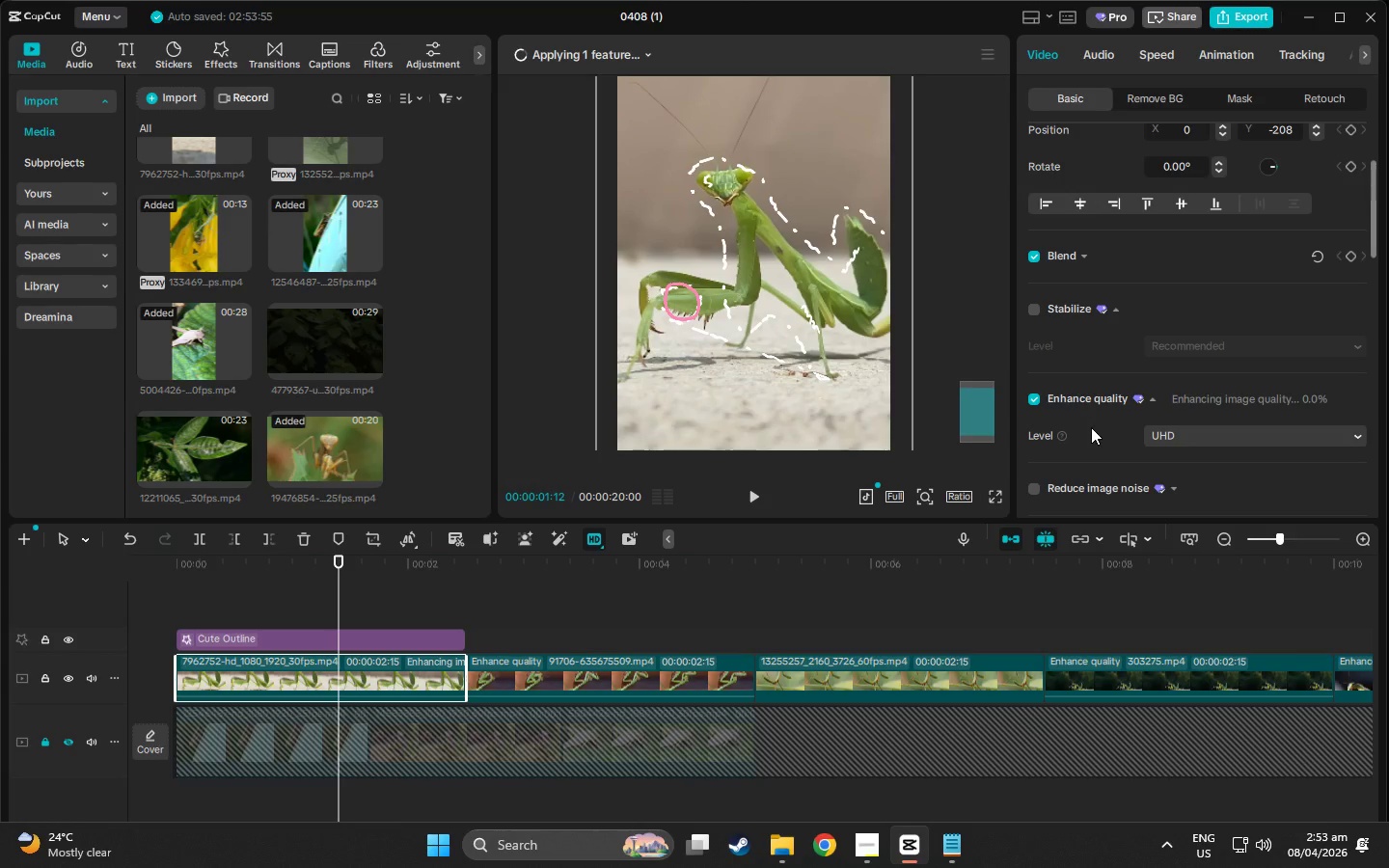 
scroll: coordinate [1079, 209], scroll_direction: up, amount: 16.0
 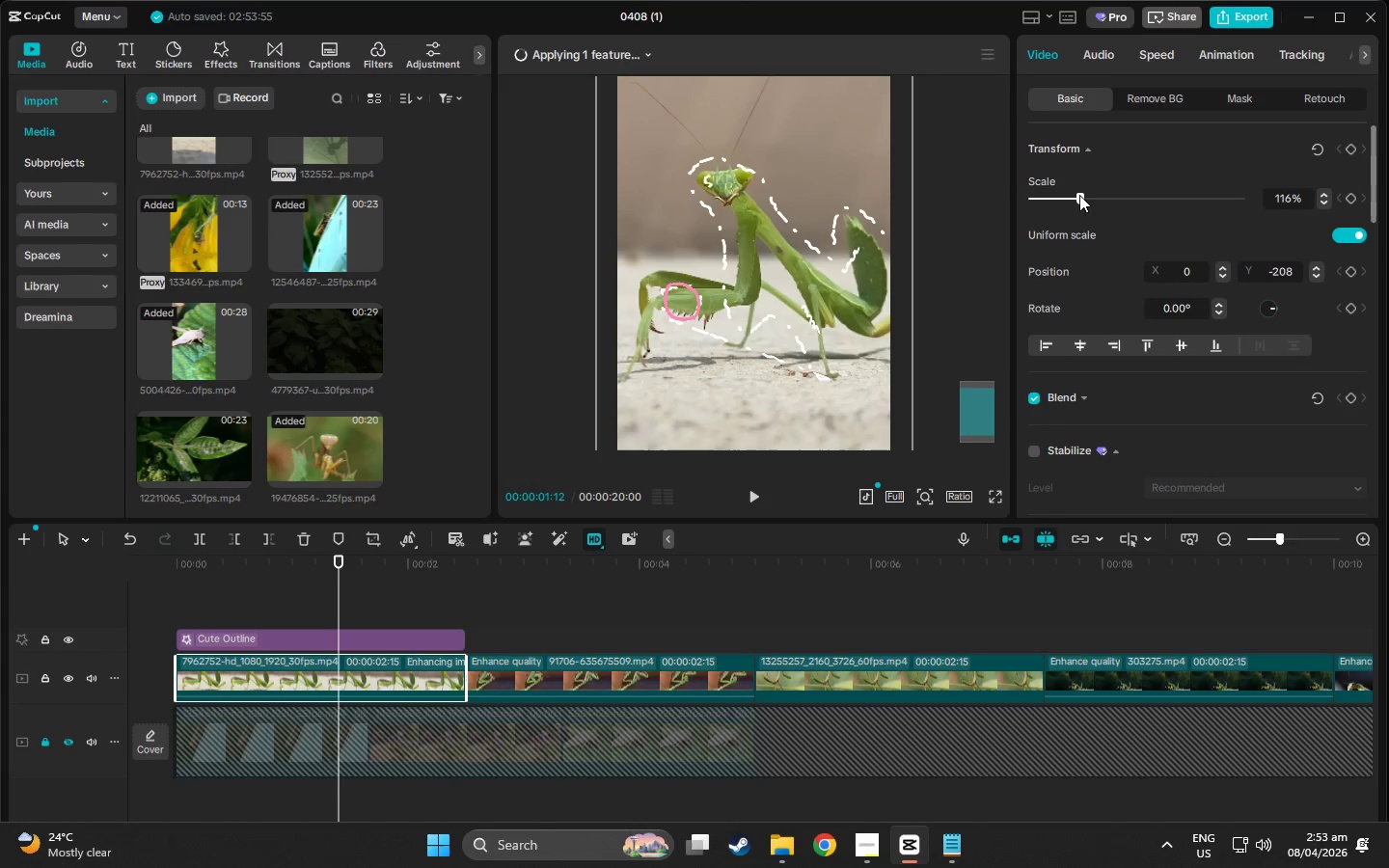 
left_click_drag(start_coordinate=[1085, 196], to_coordinate=[1102, 197])
 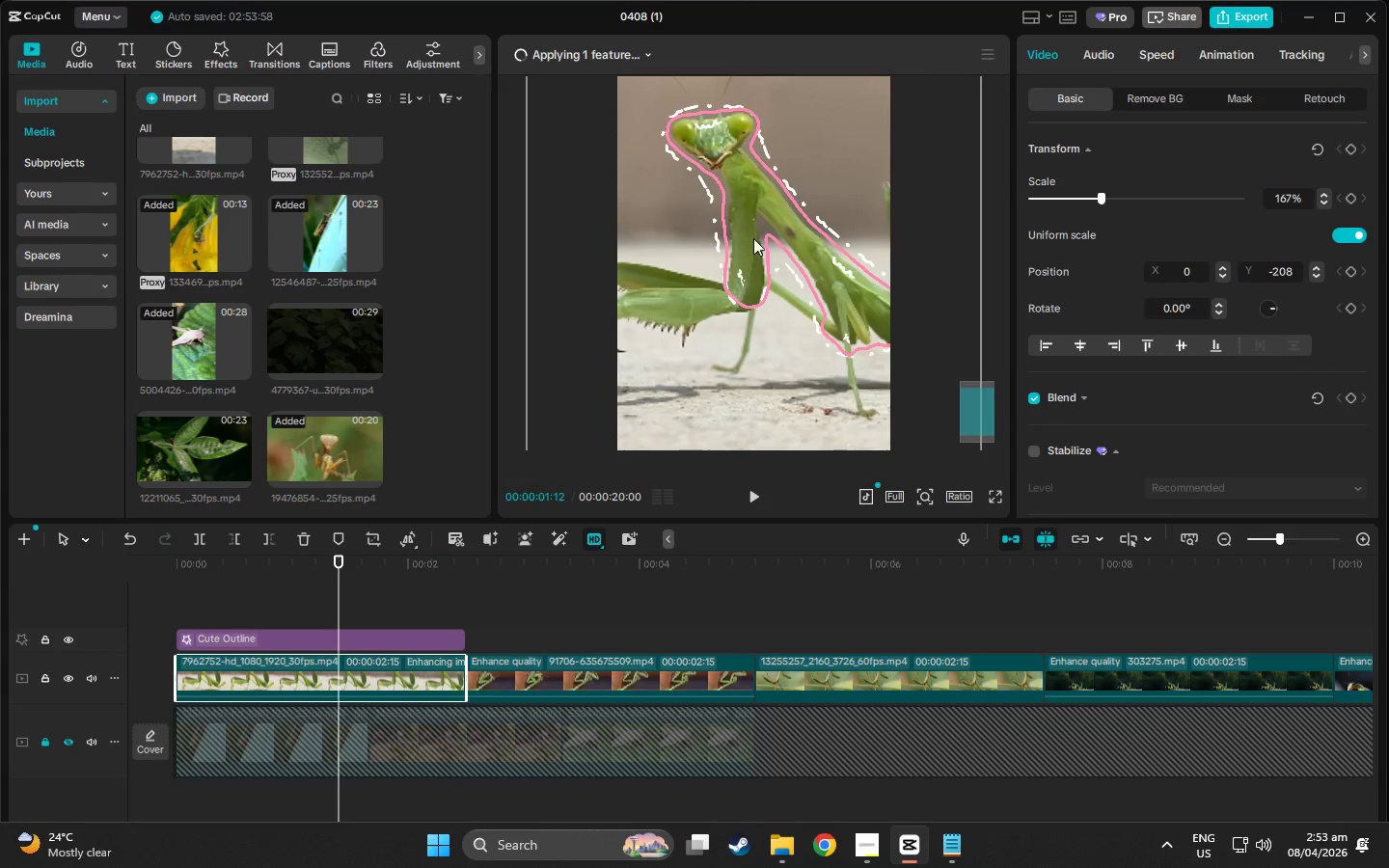 
left_click_drag(start_coordinate=[743, 238], to_coordinate=[772, 288])
 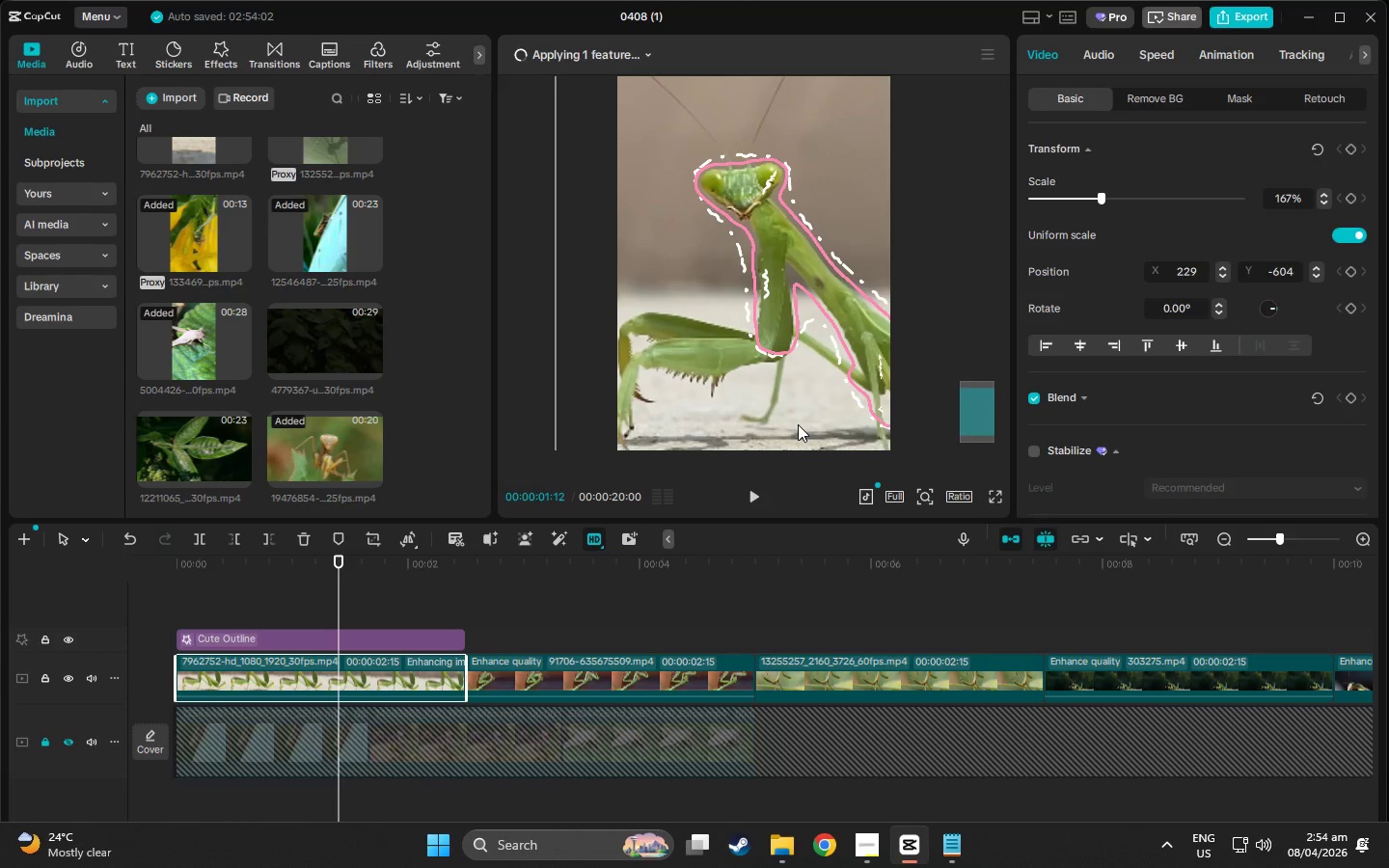 
wait(8.92)
 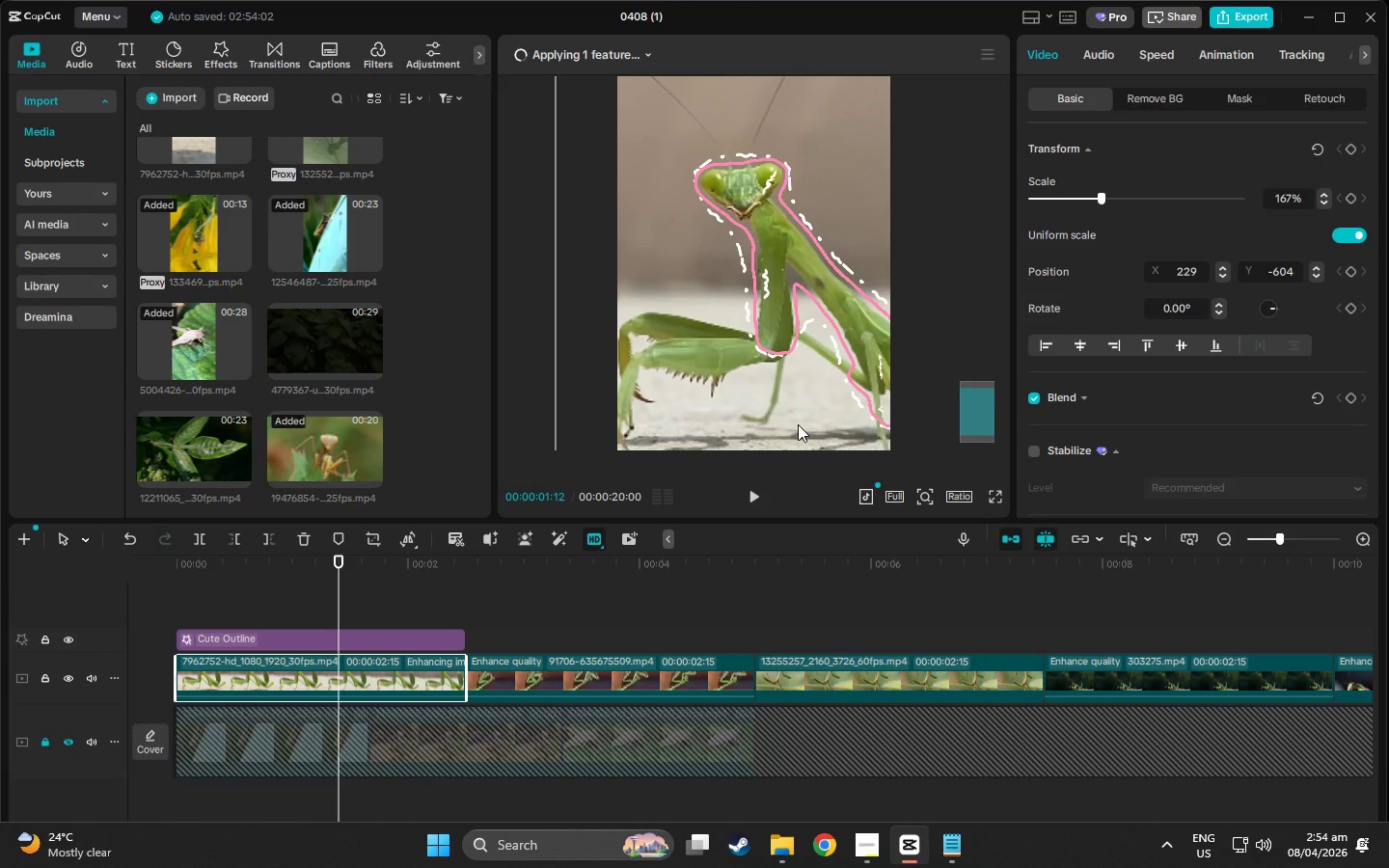 
left_click_drag(start_coordinate=[331, 559], to_coordinate=[1316, 599])
 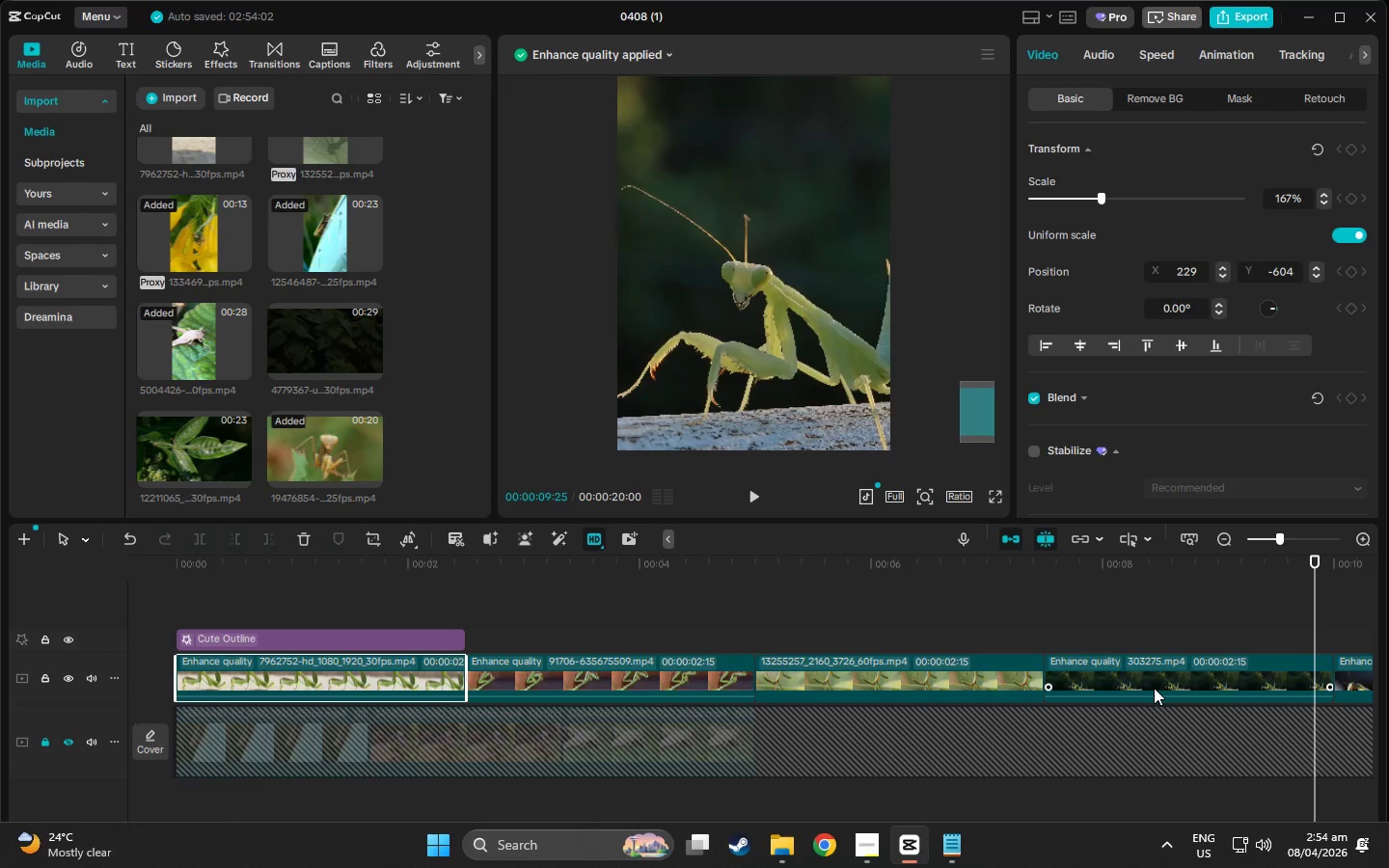 
left_click([1154, 688])
 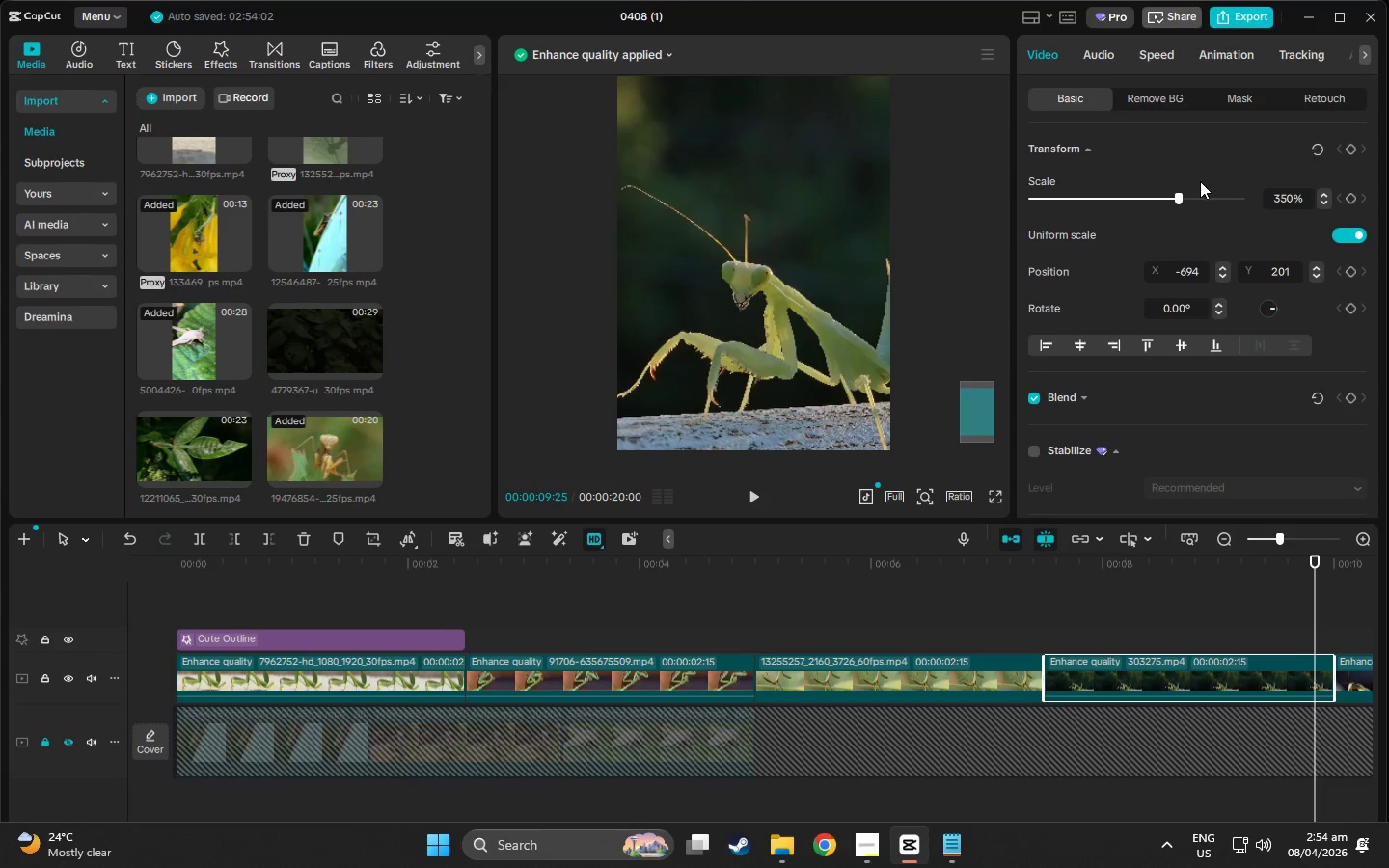 
left_click_drag(start_coordinate=[1183, 197], to_coordinate=[1146, 201])
 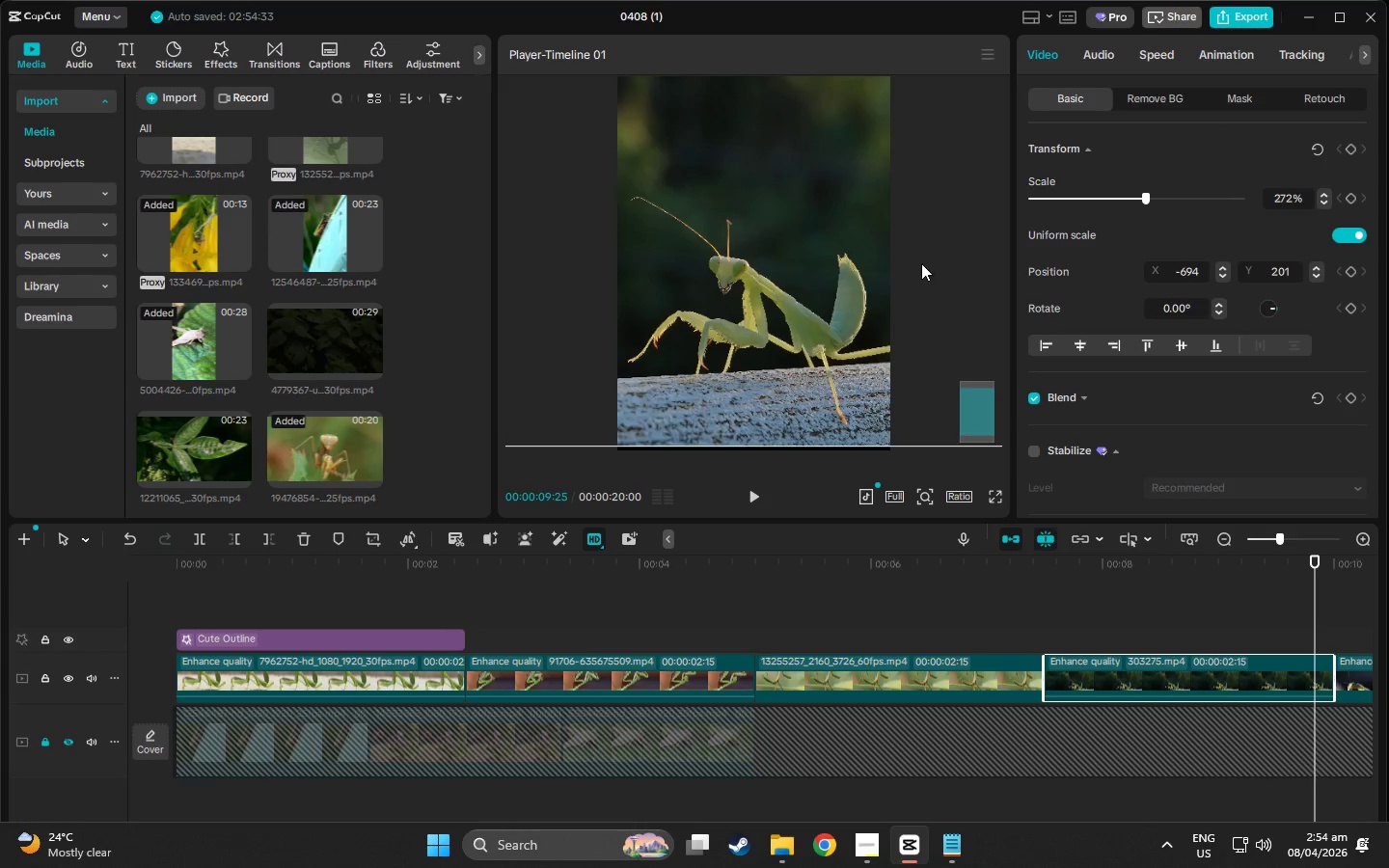 
left_click_drag(start_coordinate=[921, 263], to_coordinate=[912, 269])
 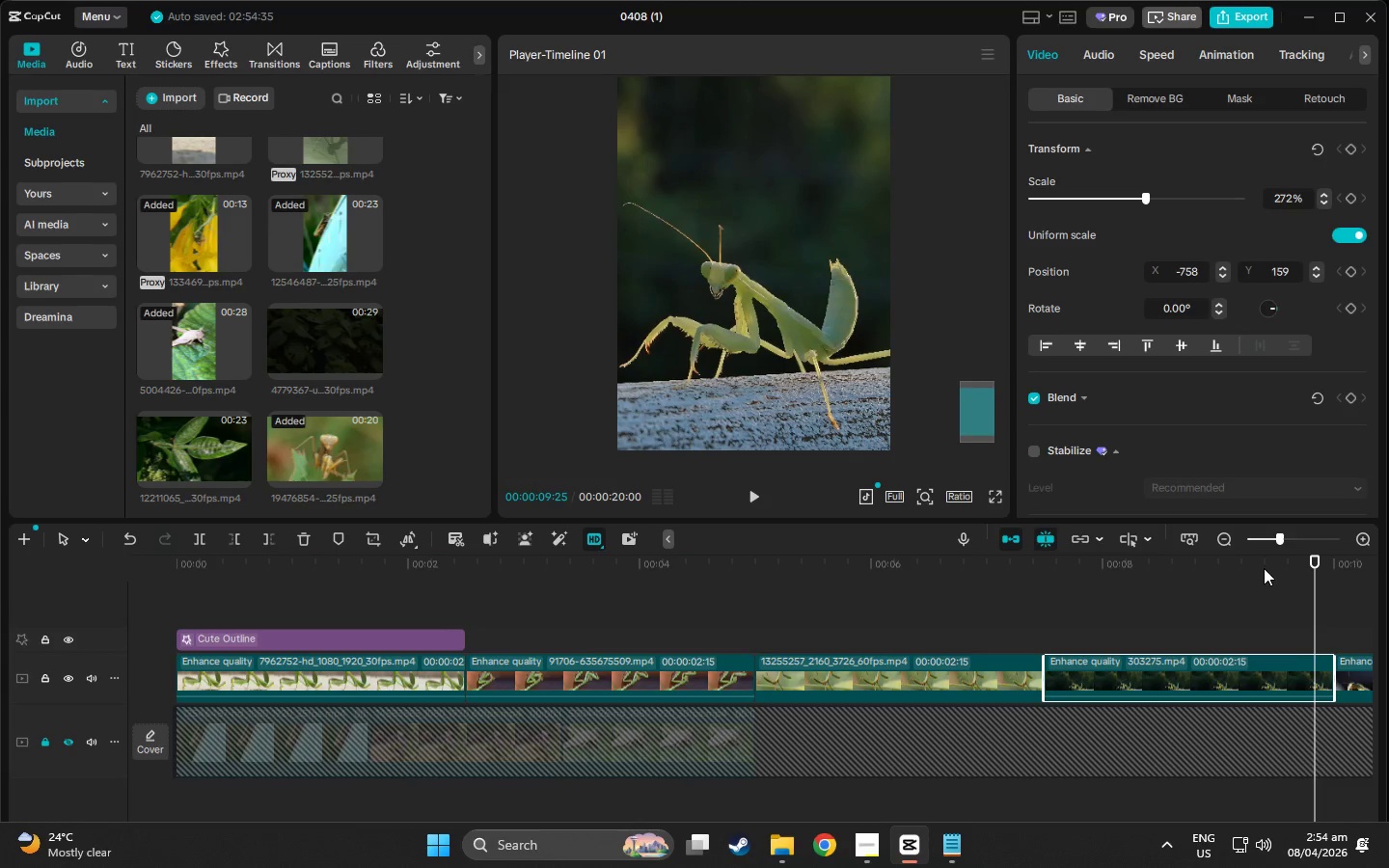 
left_click_drag(start_coordinate=[1299, 566], to_coordinate=[1243, 556])
 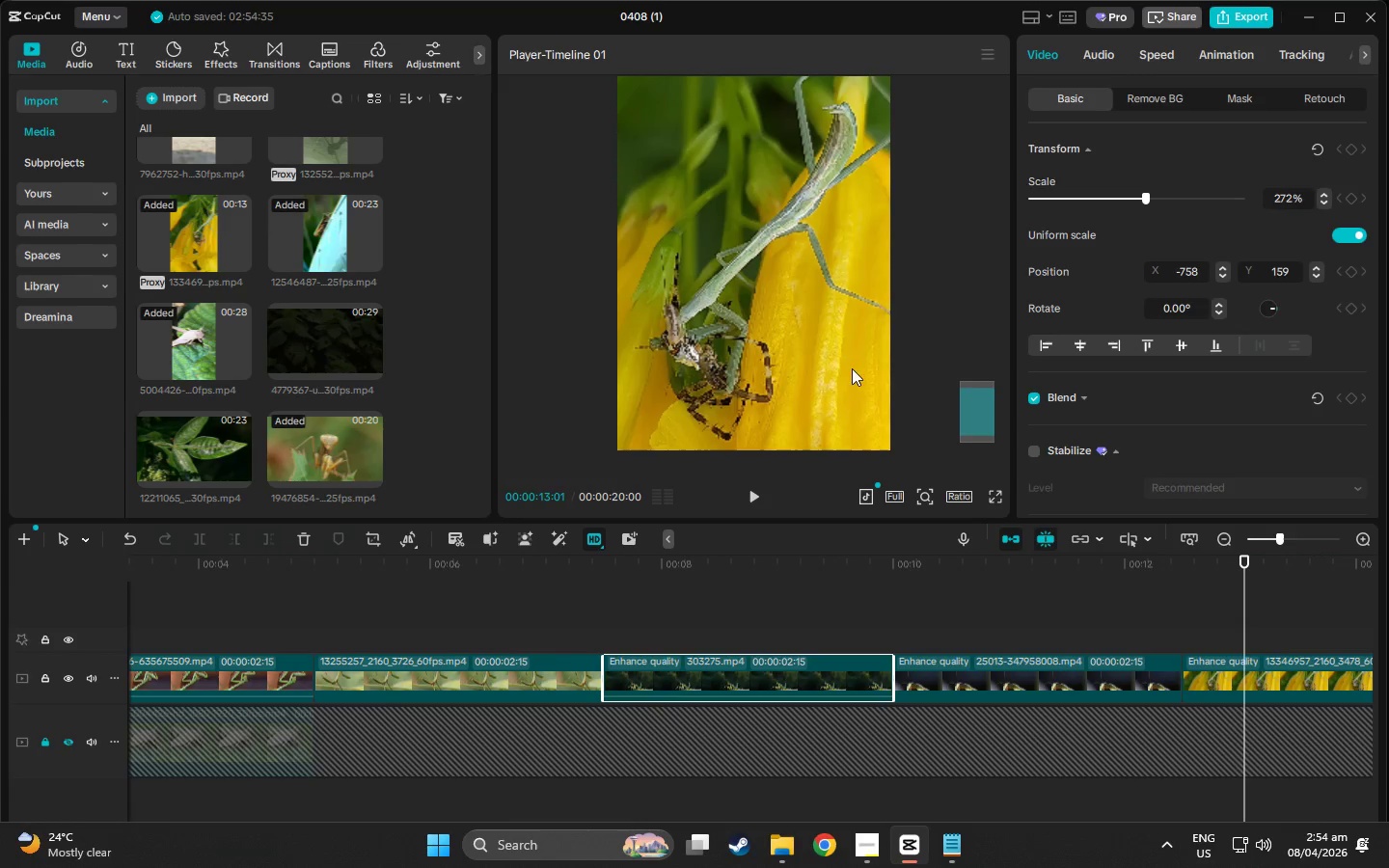 
left_click([801, 351])
 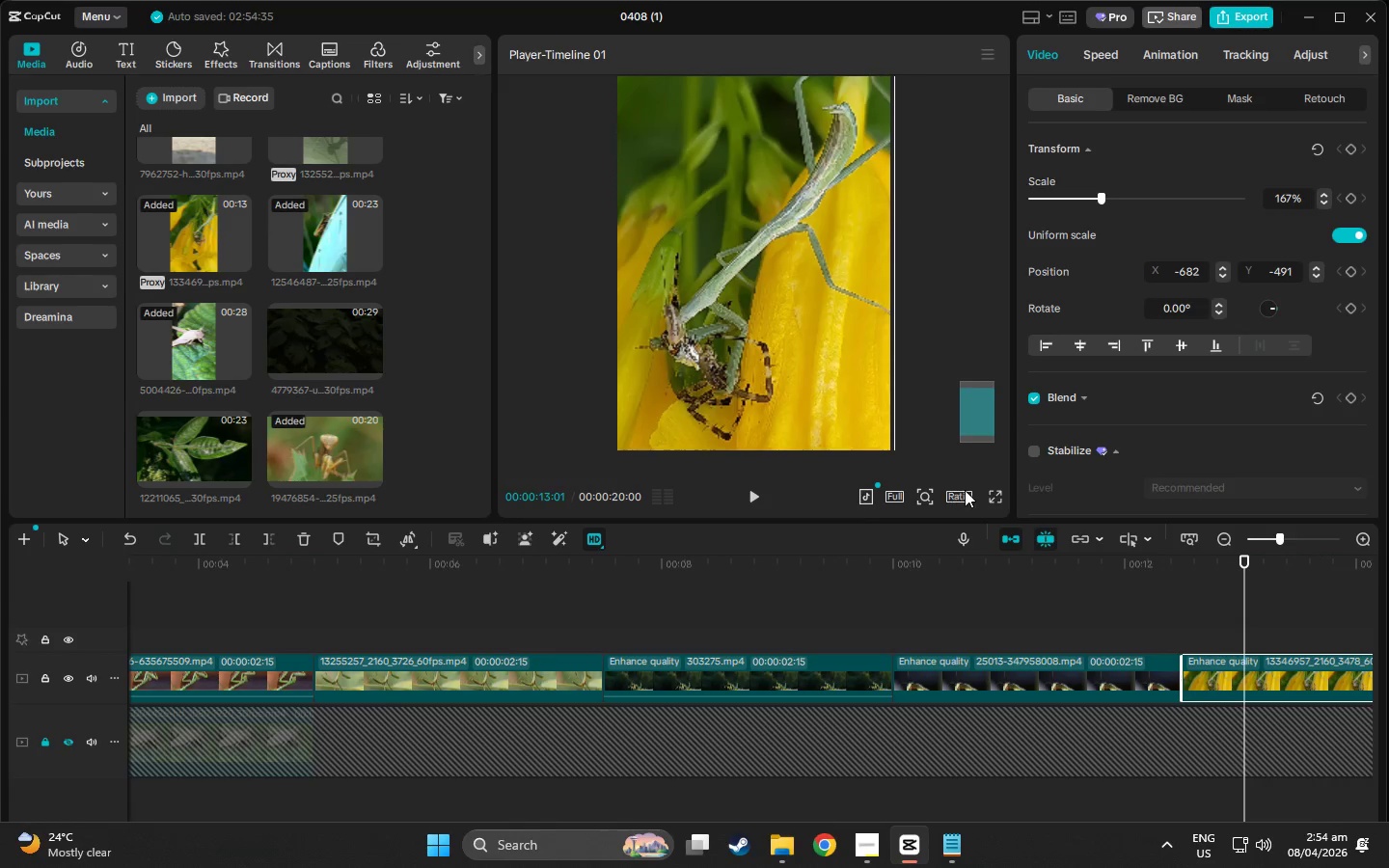 
left_click([988, 499])
 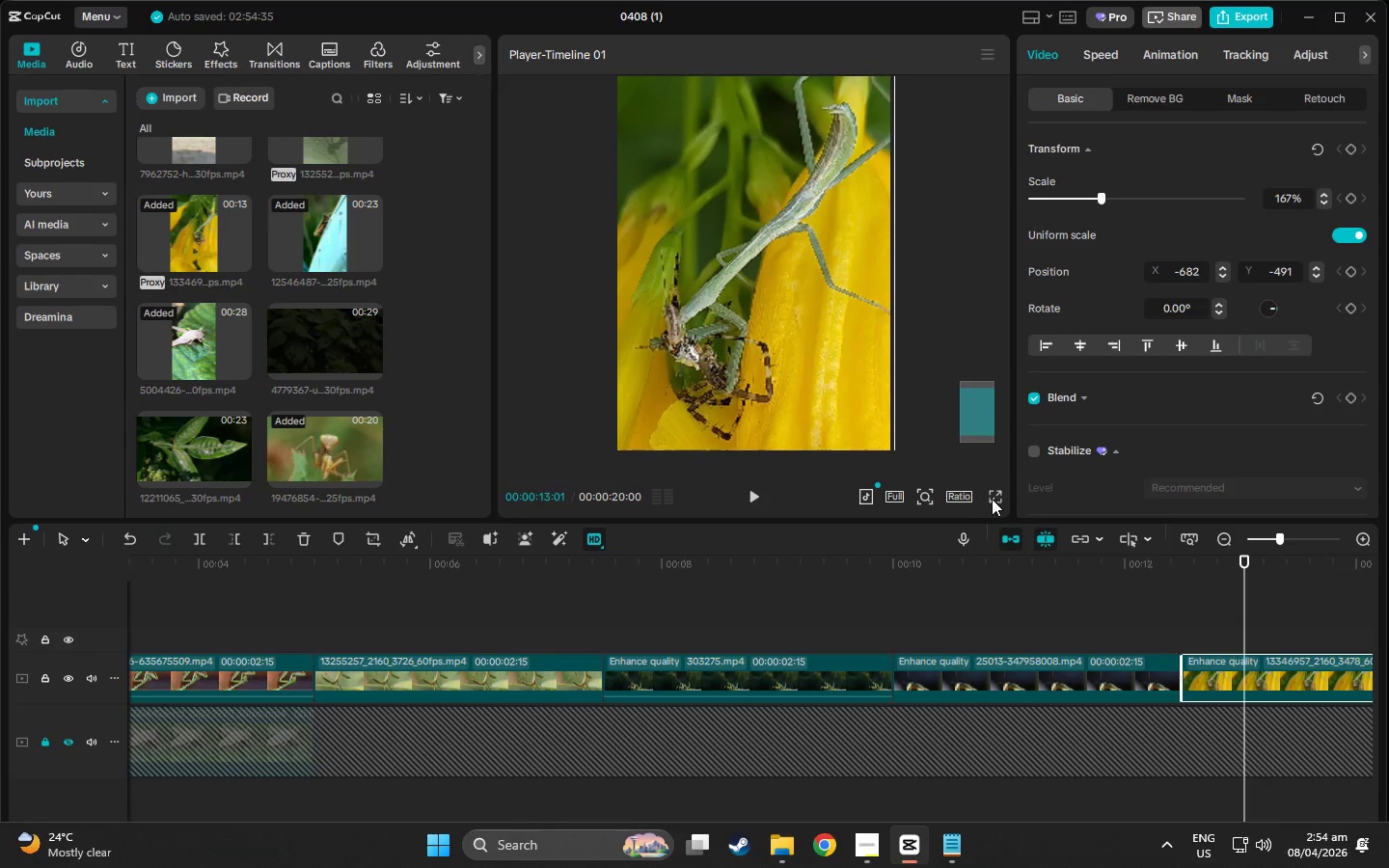 
left_click([998, 500])
 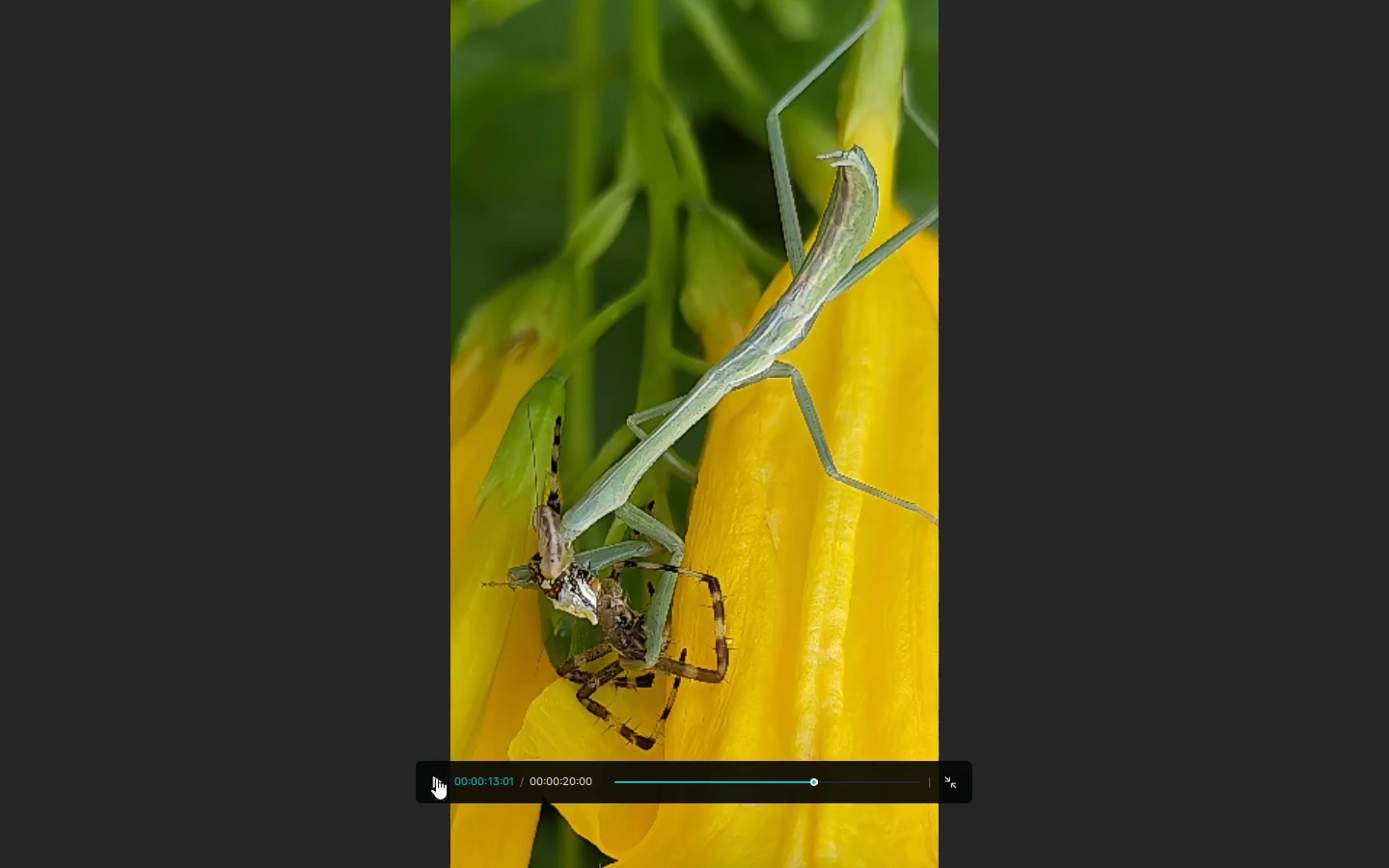 
left_click([545, 542])
 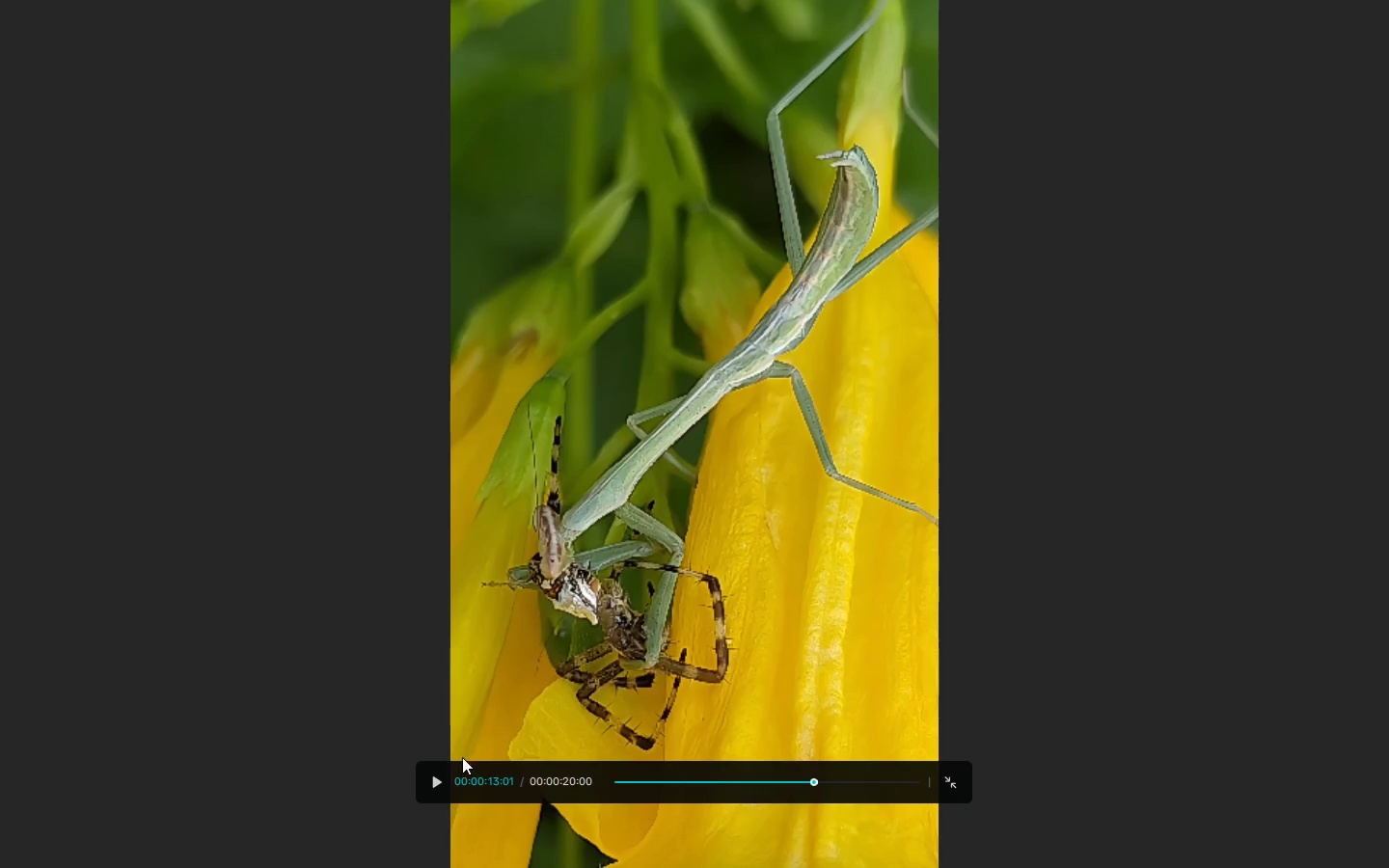 
left_click([435, 784])
 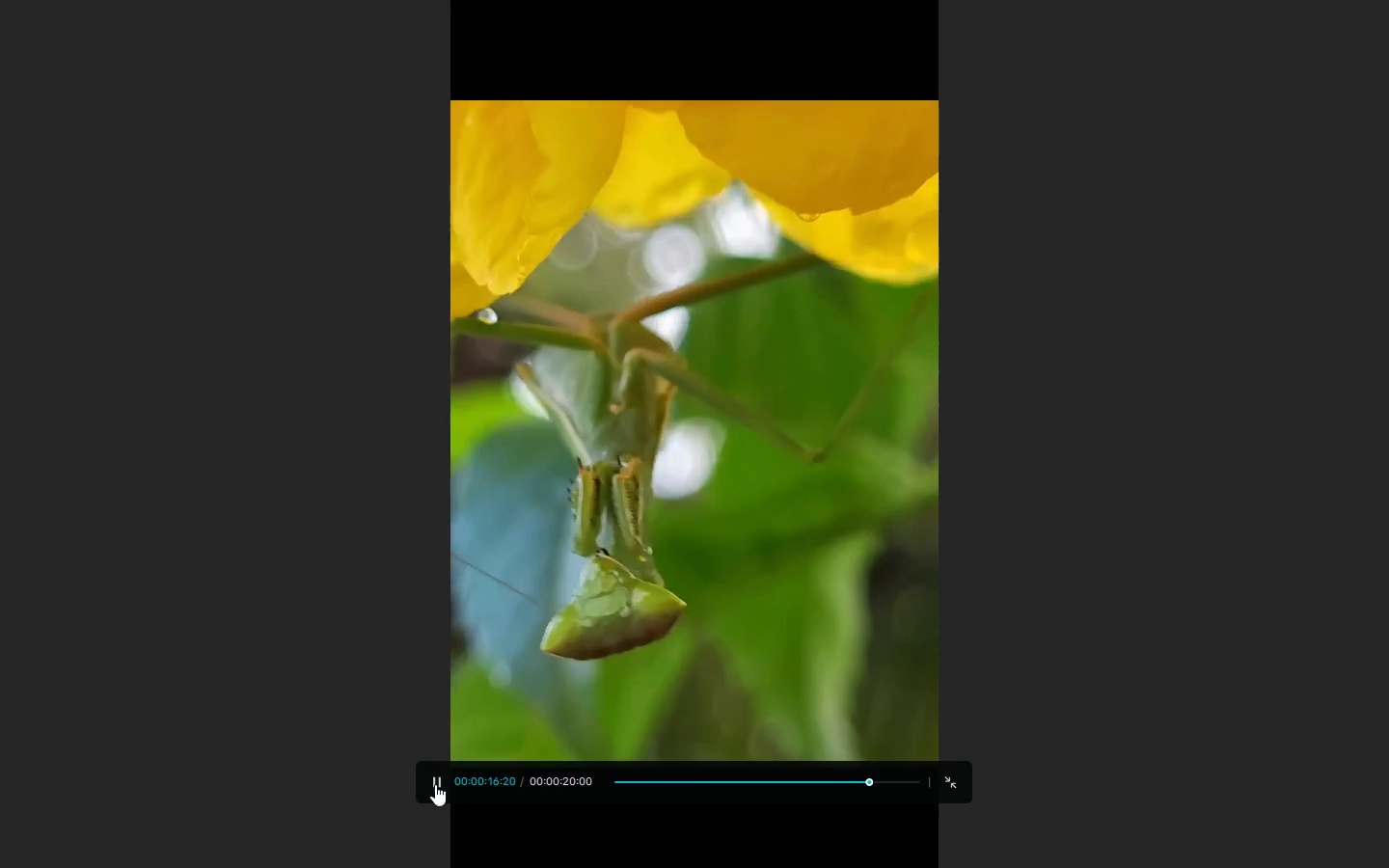 
wait(8.89)
 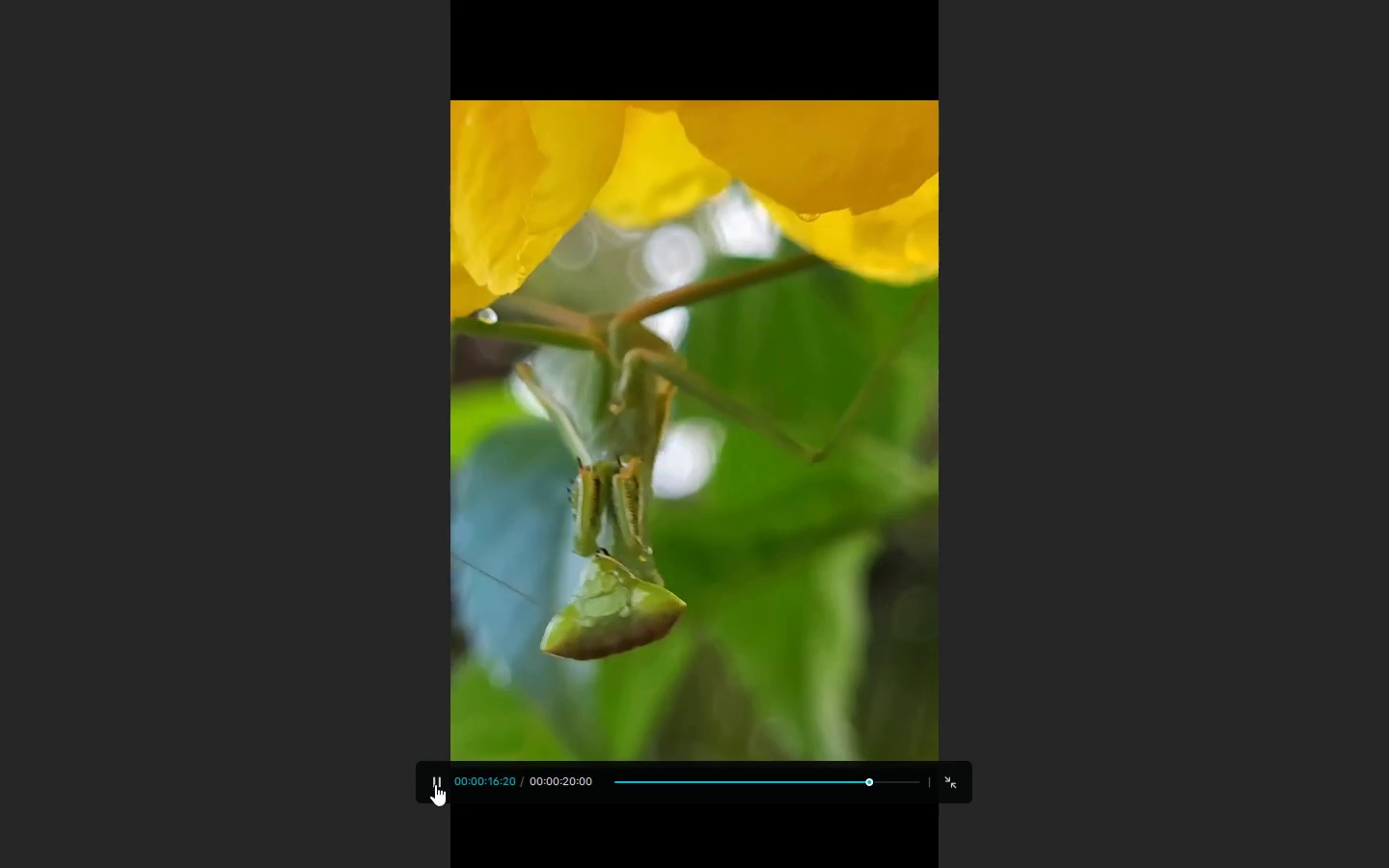 
left_click([947, 786])
 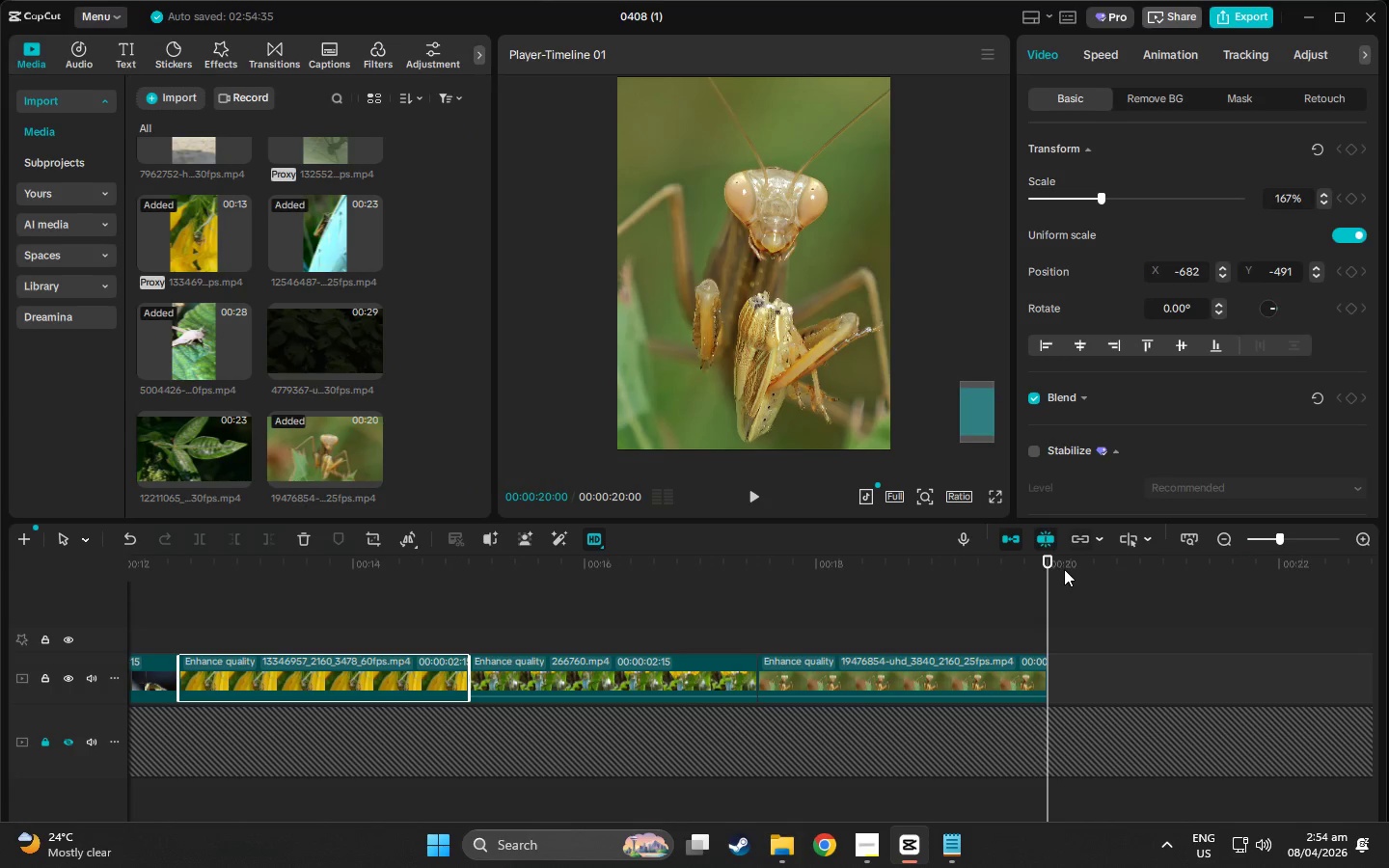 
left_click_drag(start_coordinate=[1039, 564], to_coordinate=[0, 746])
 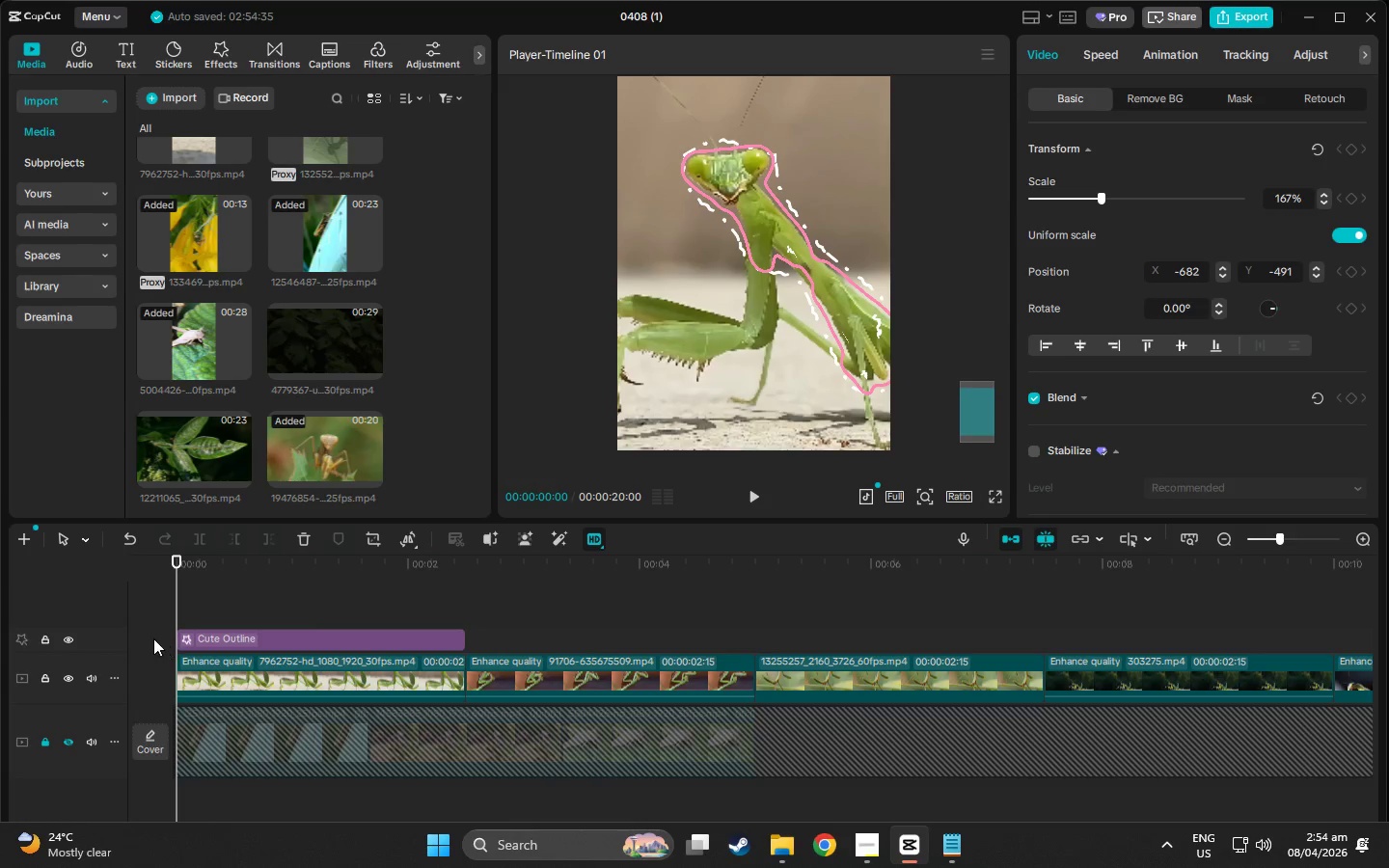 
left_click_drag(start_coordinate=[149, 635], to_coordinate=[32, 685])
 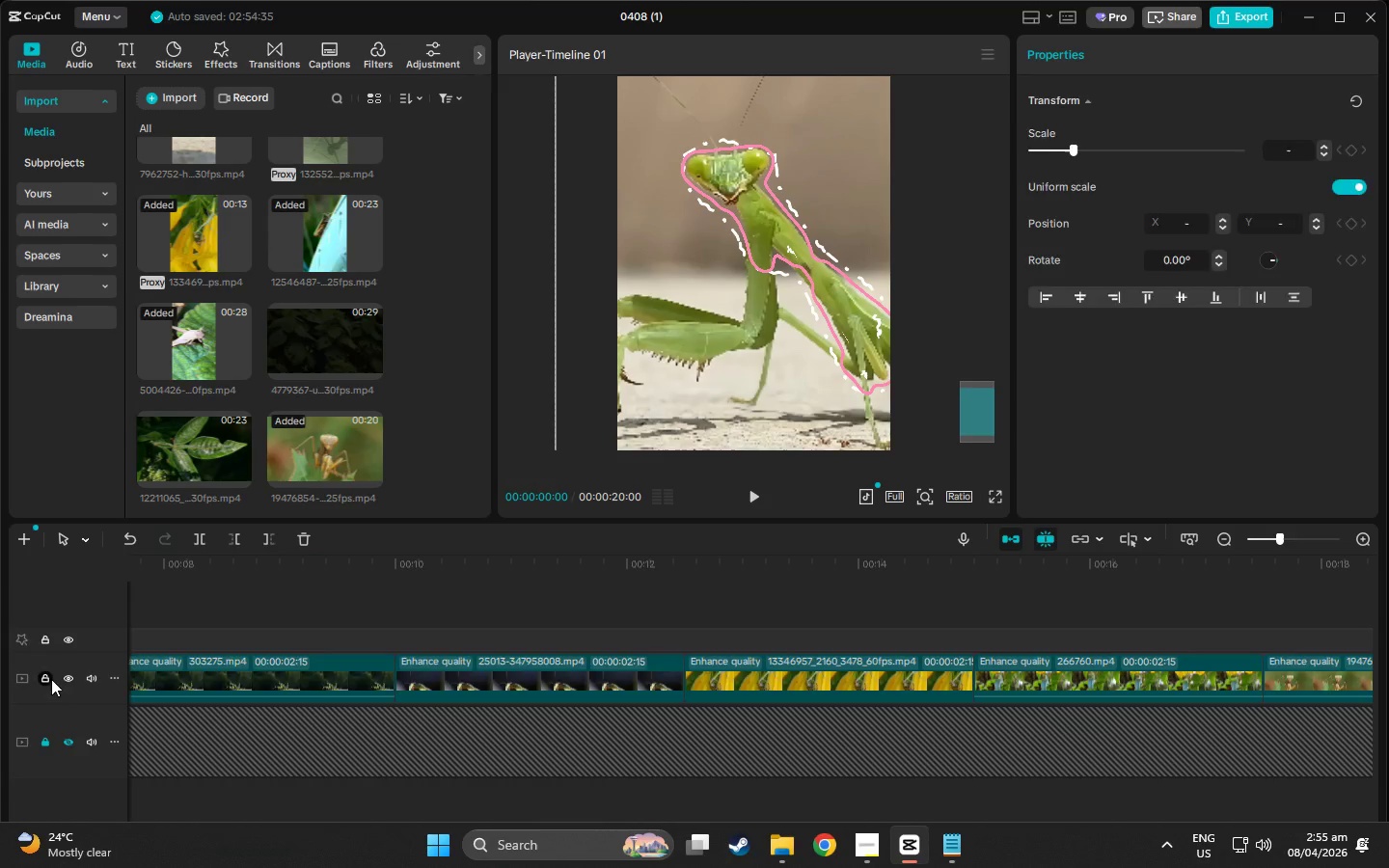 
double_click([65, 681])
 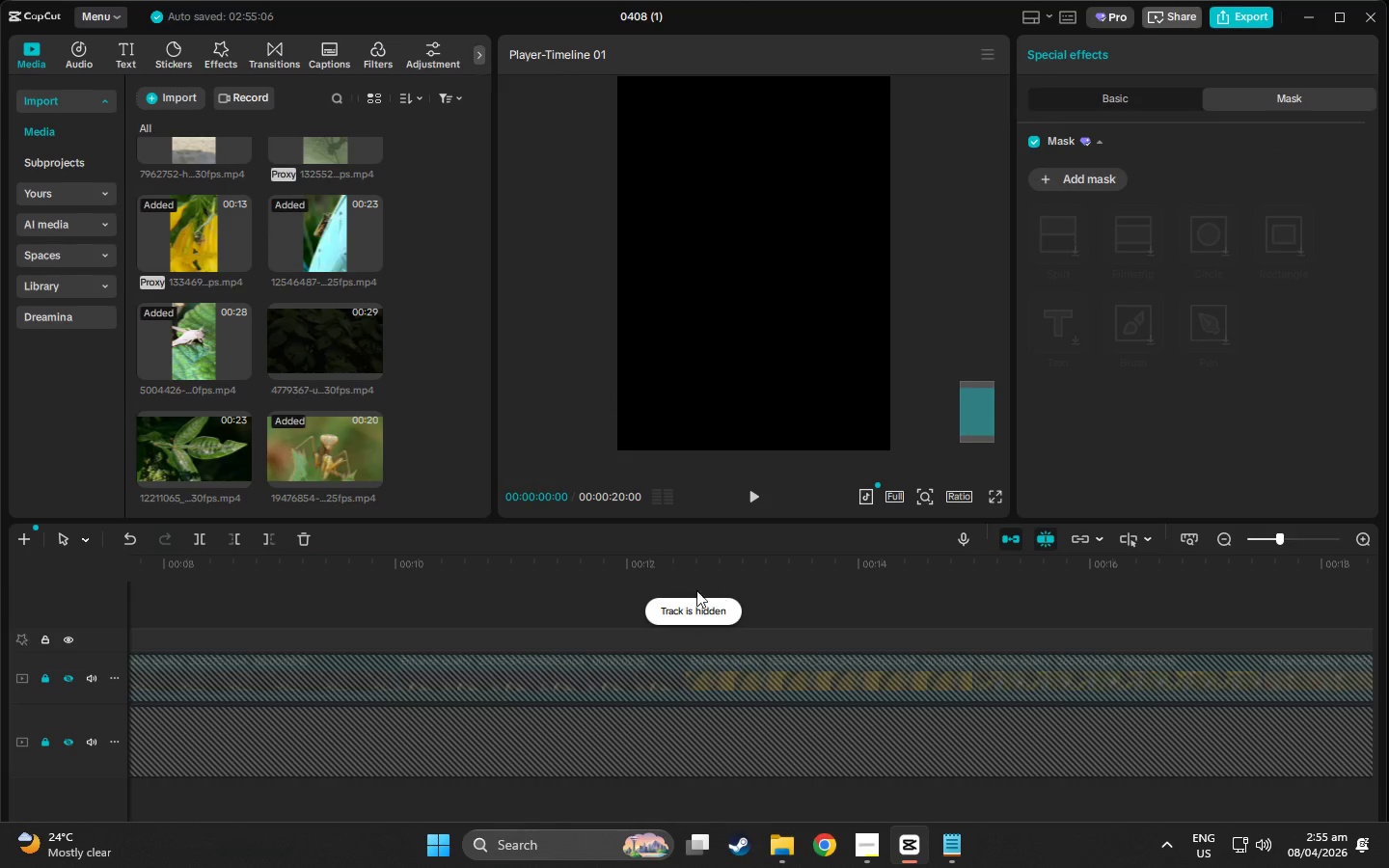 
left_click([206, 440])
 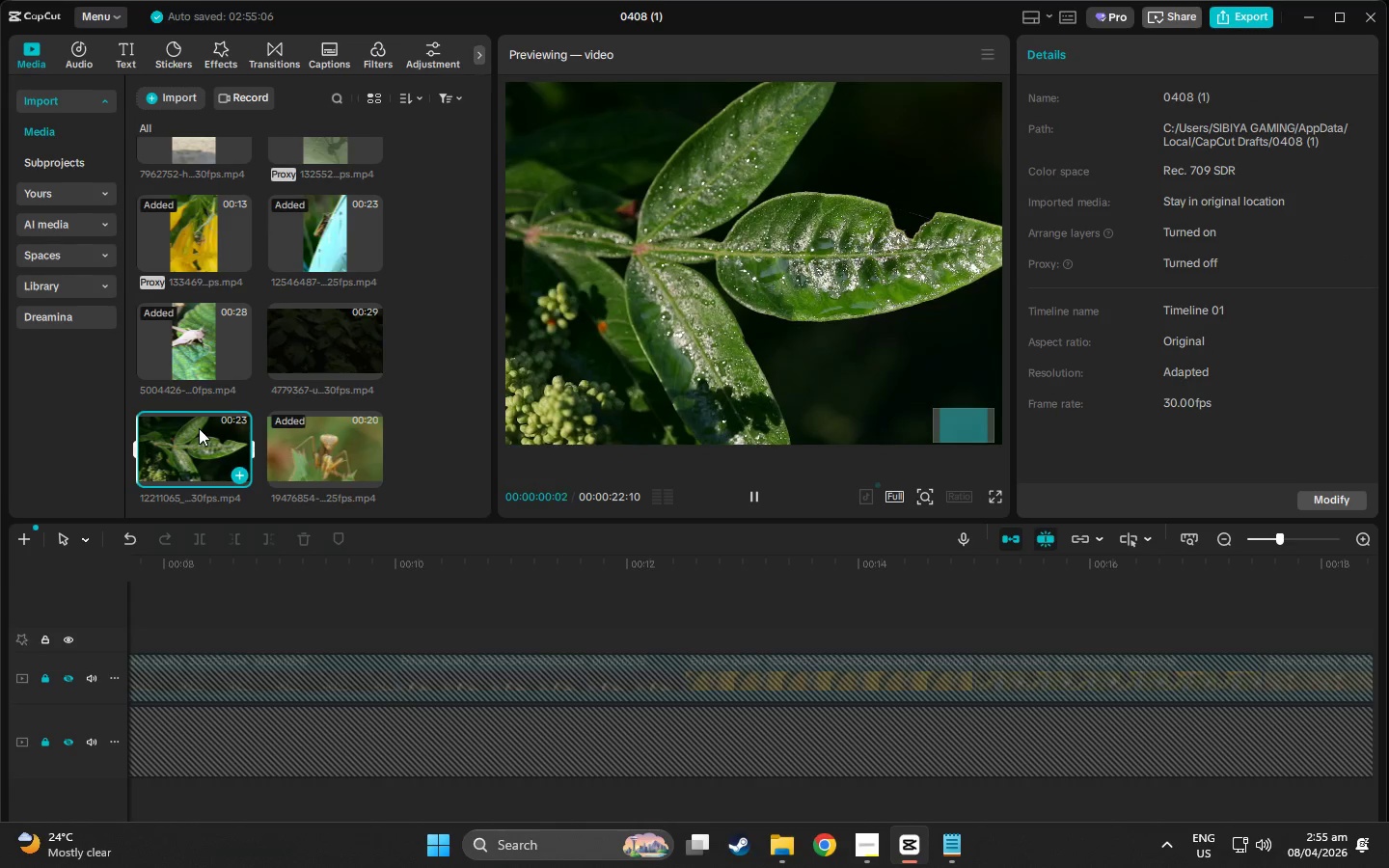 
left_click_drag(start_coordinate=[199, 428], to_coordinate=[129, 628])
 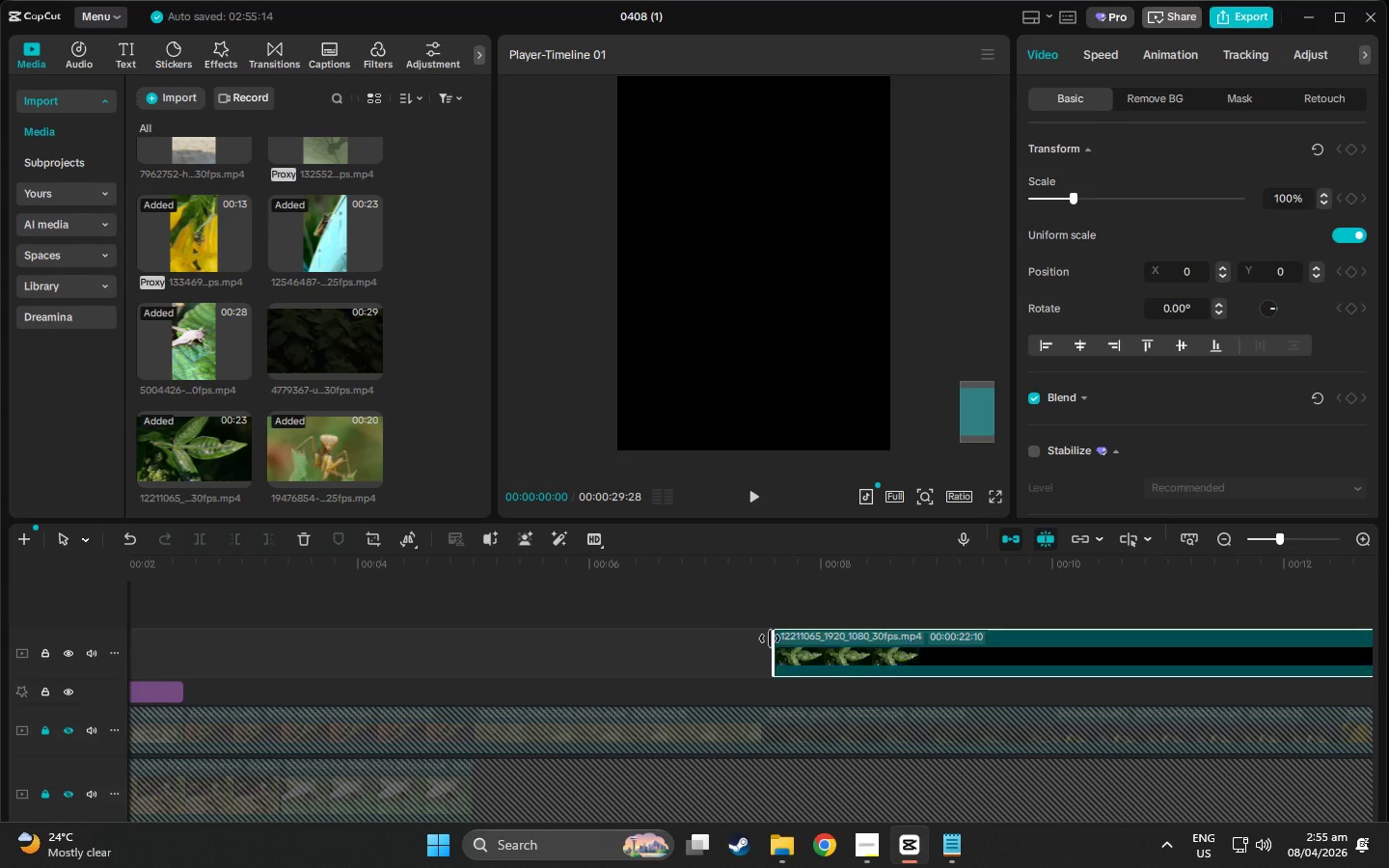 
left_click_drag(start_coordinate=[815, 638], to_coordinate=[220, 641])
 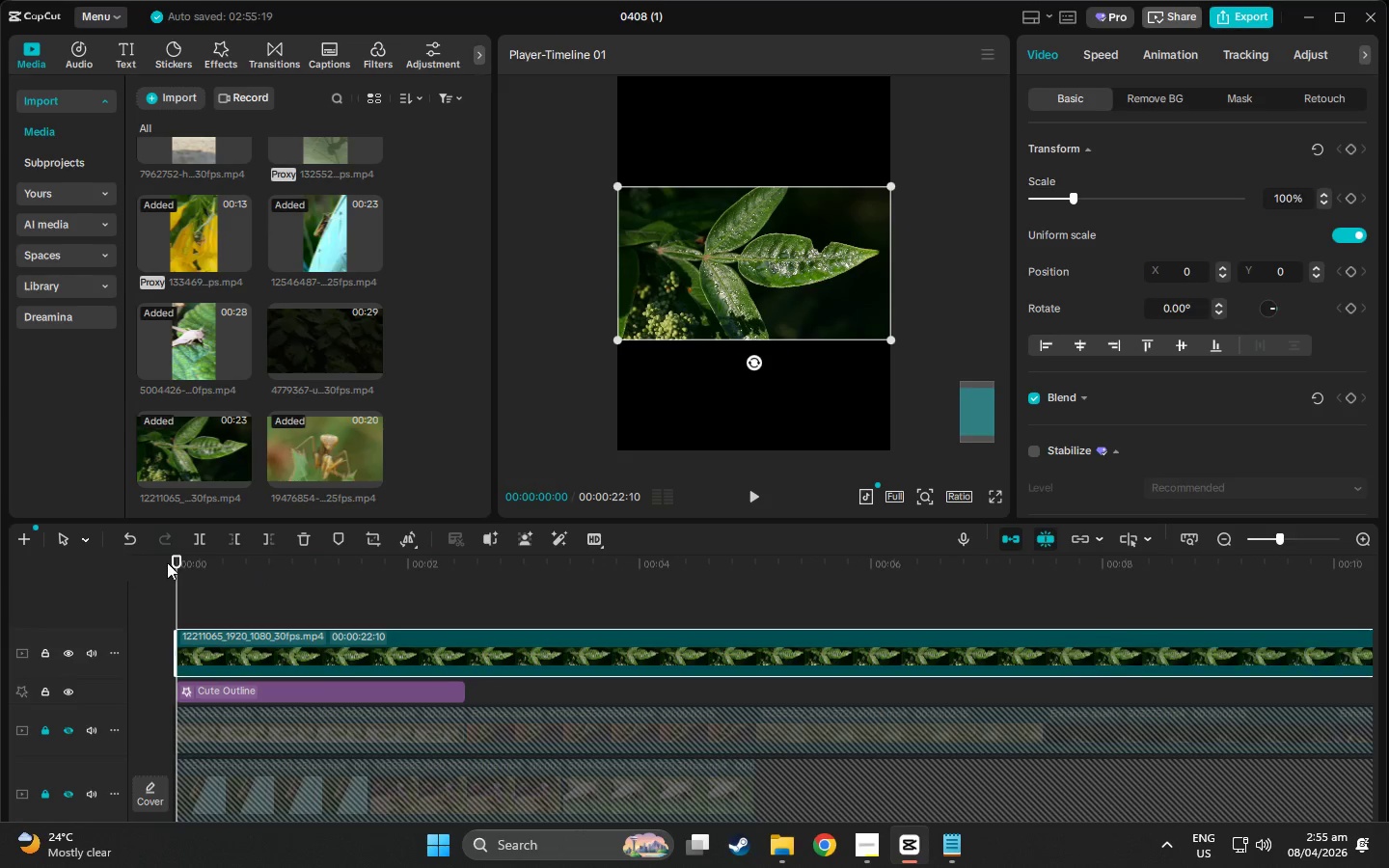 
left_click_drag(start_coordinate=[173, 561], to_coordinate=[470, 603])
 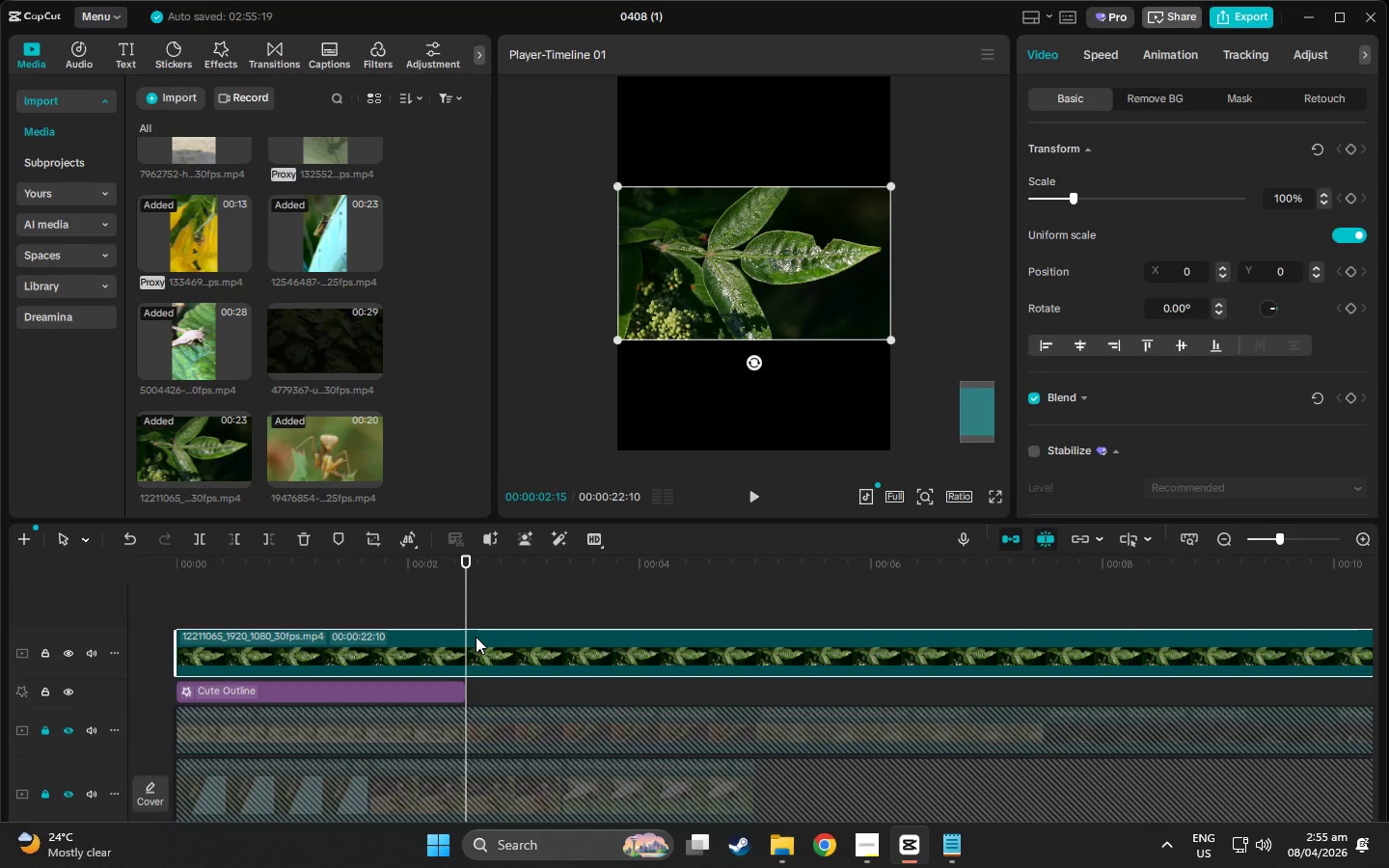 
left_click([475, 639])
 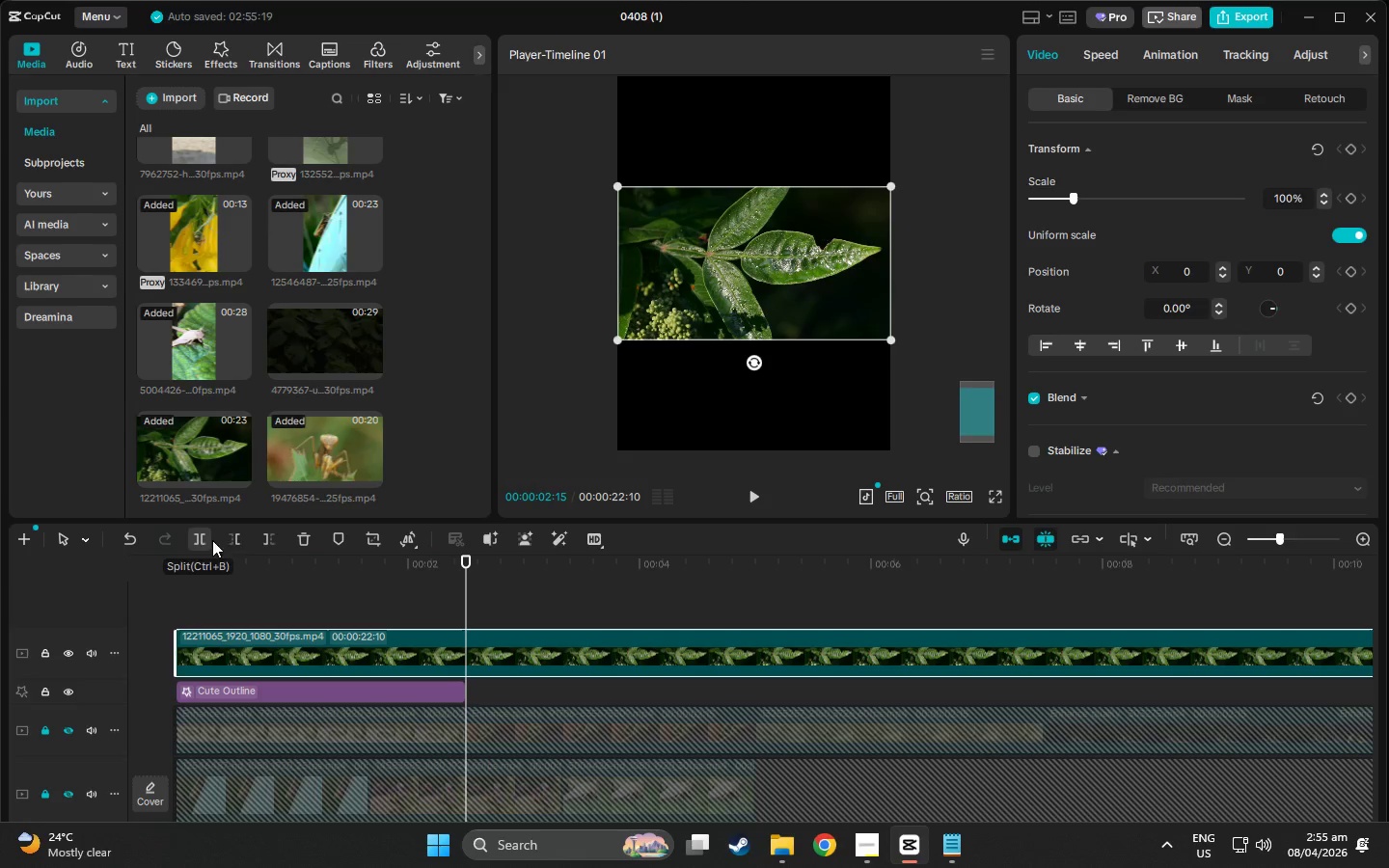 
left_click([267, 544])
 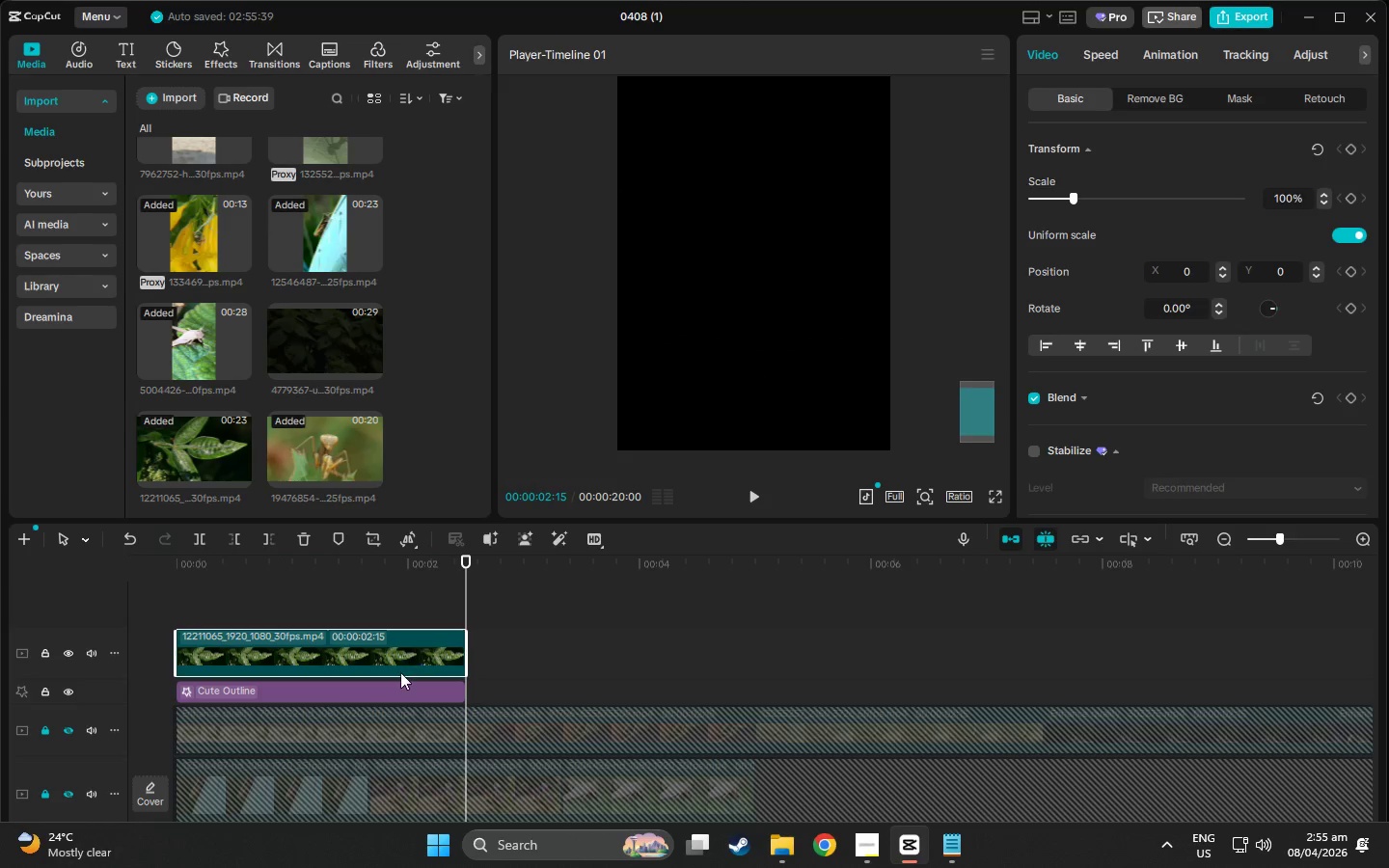 
scroll: coordinate [400, 672], scroll_direction: up, amount: 2.0
 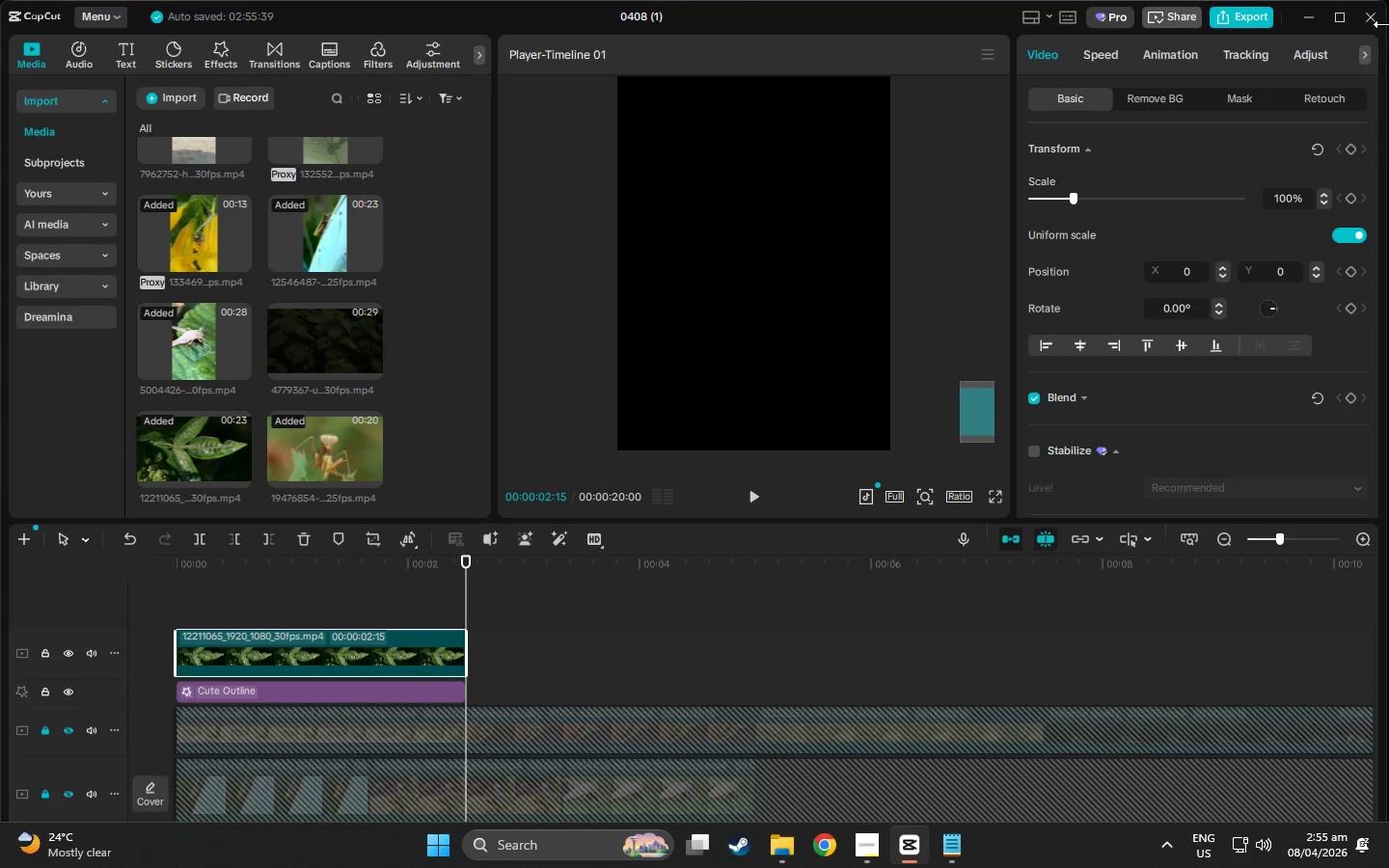 
left_click([1379, 17])
 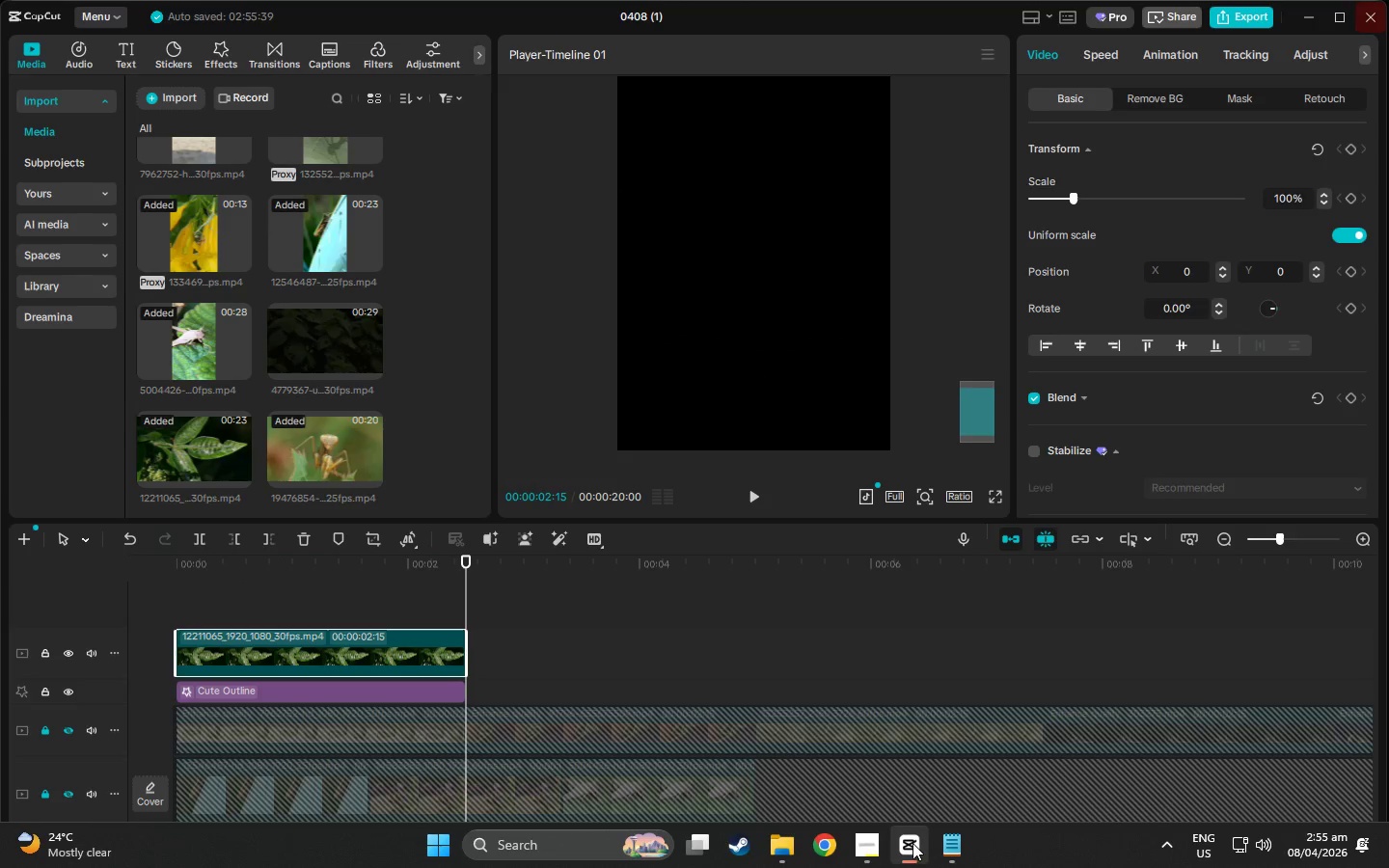 
mouse_move([949, 822])
 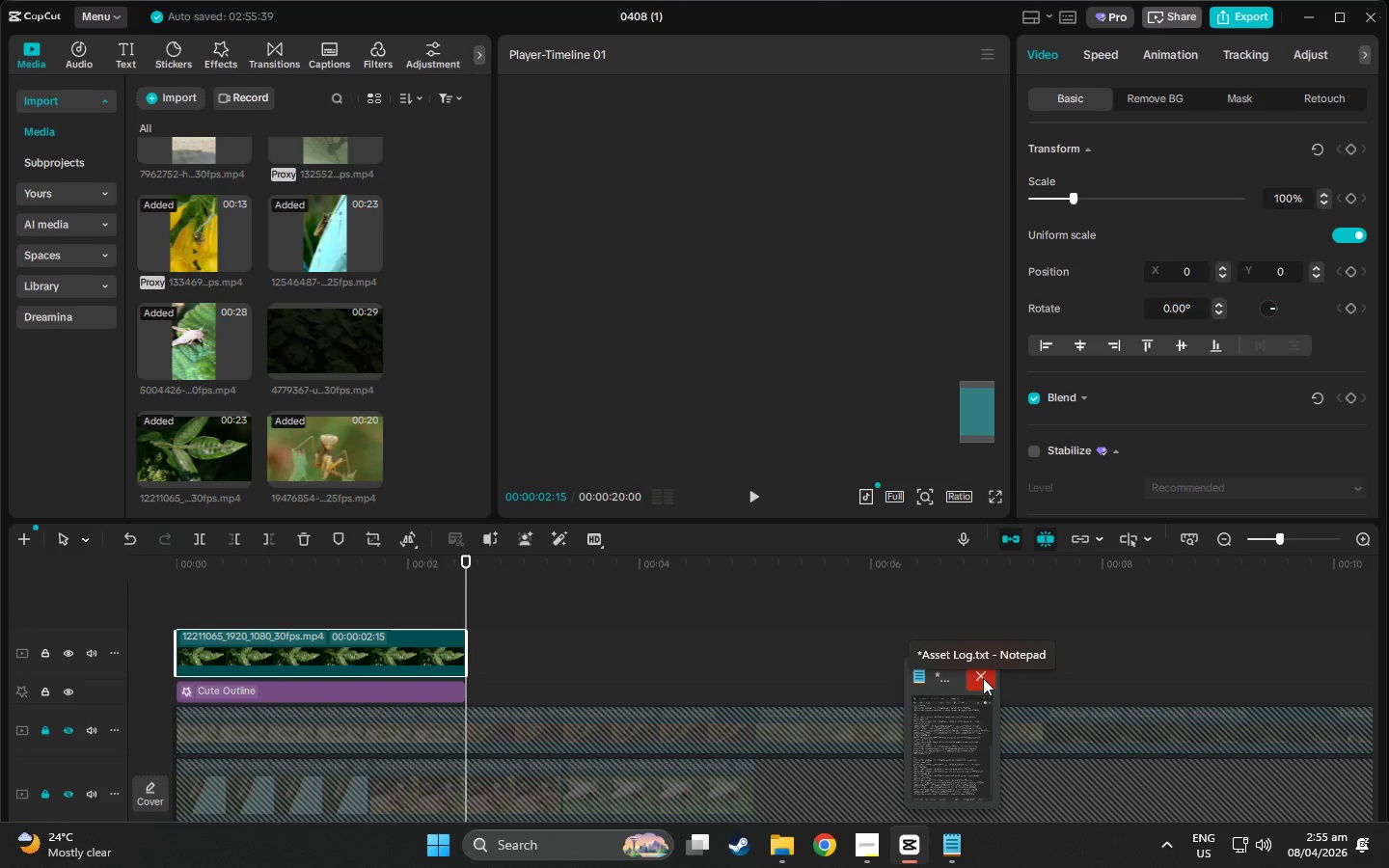 
left_click([927, 690])
 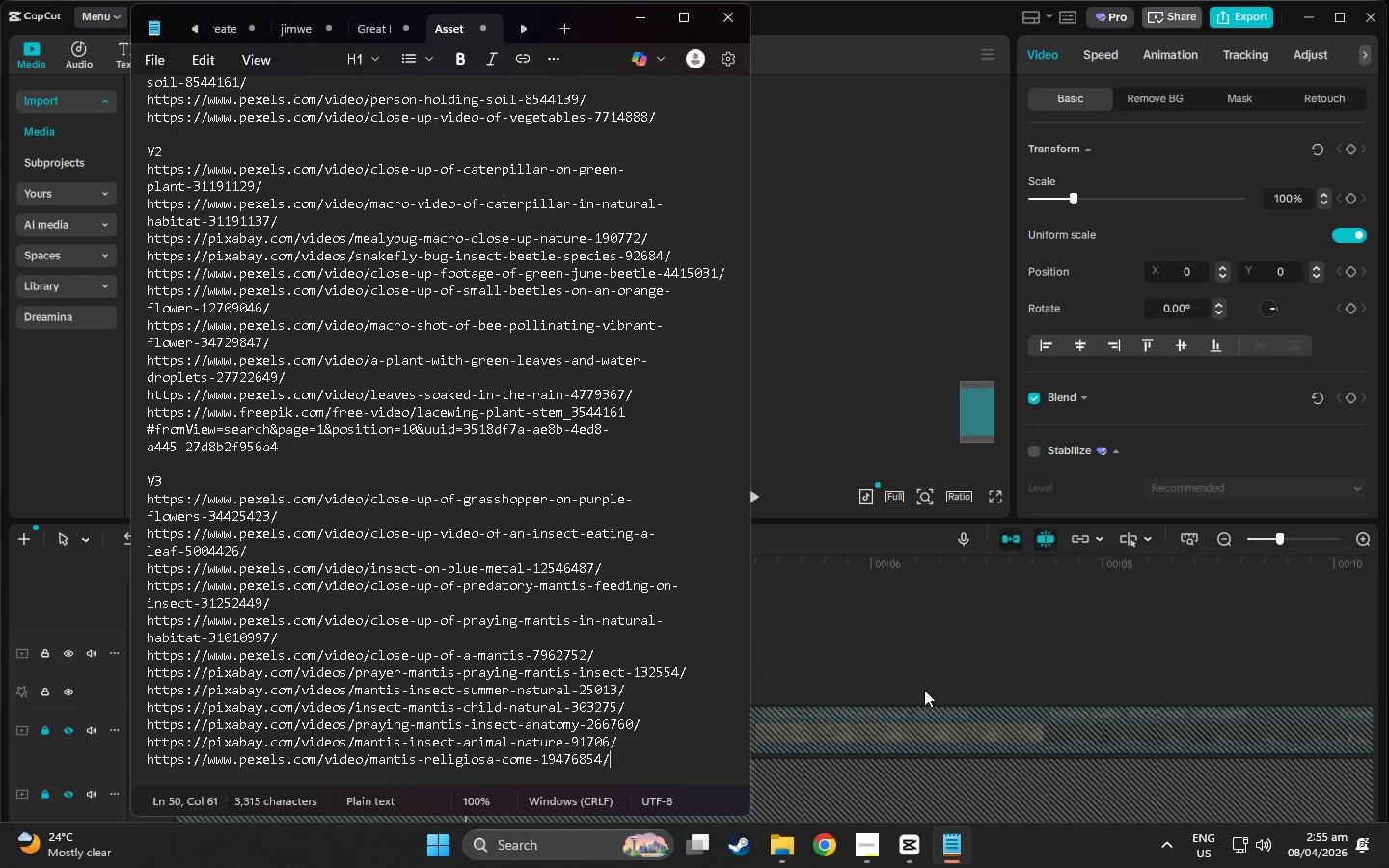 
key(Control+S)
 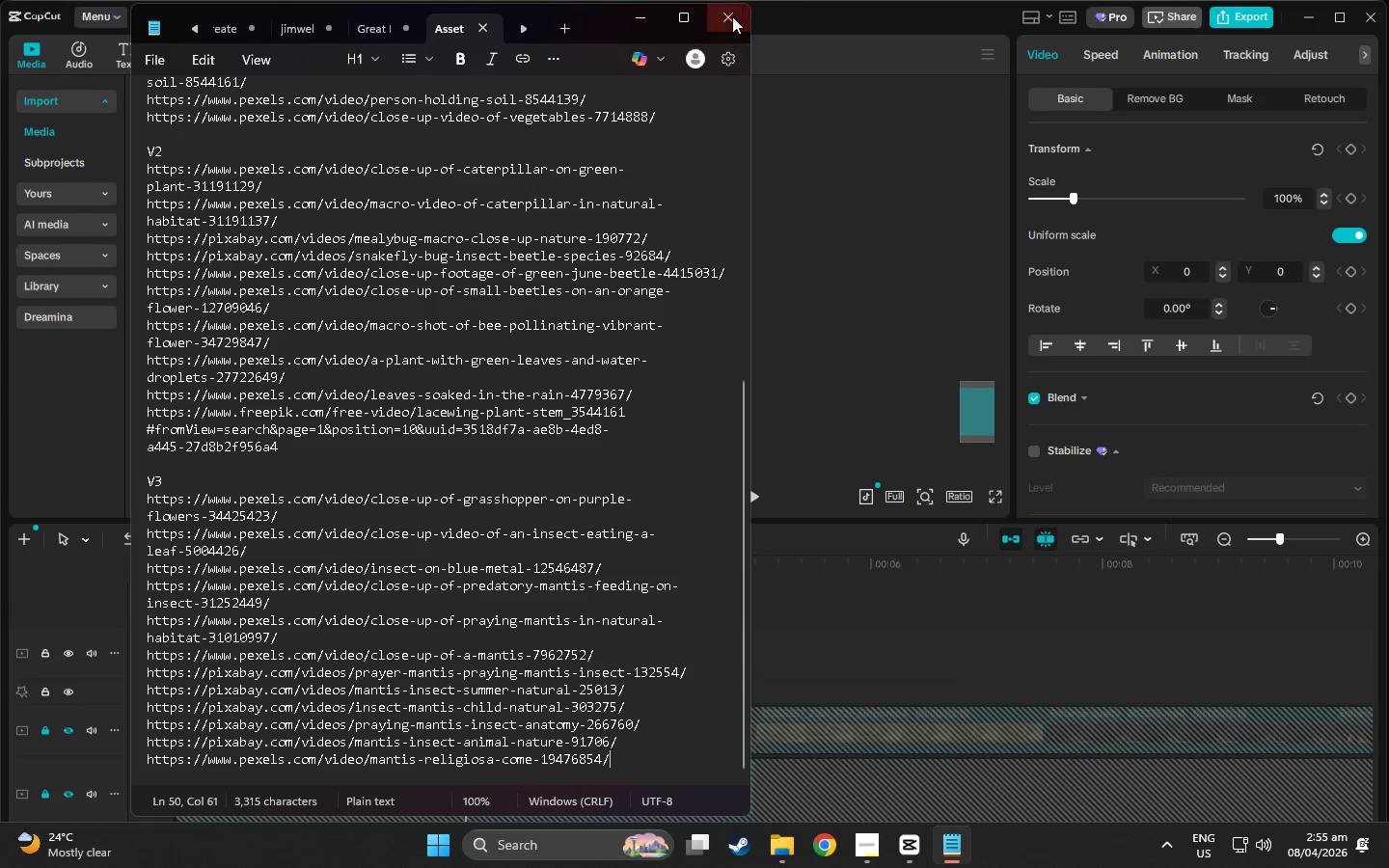 
left_click([733, 13])
 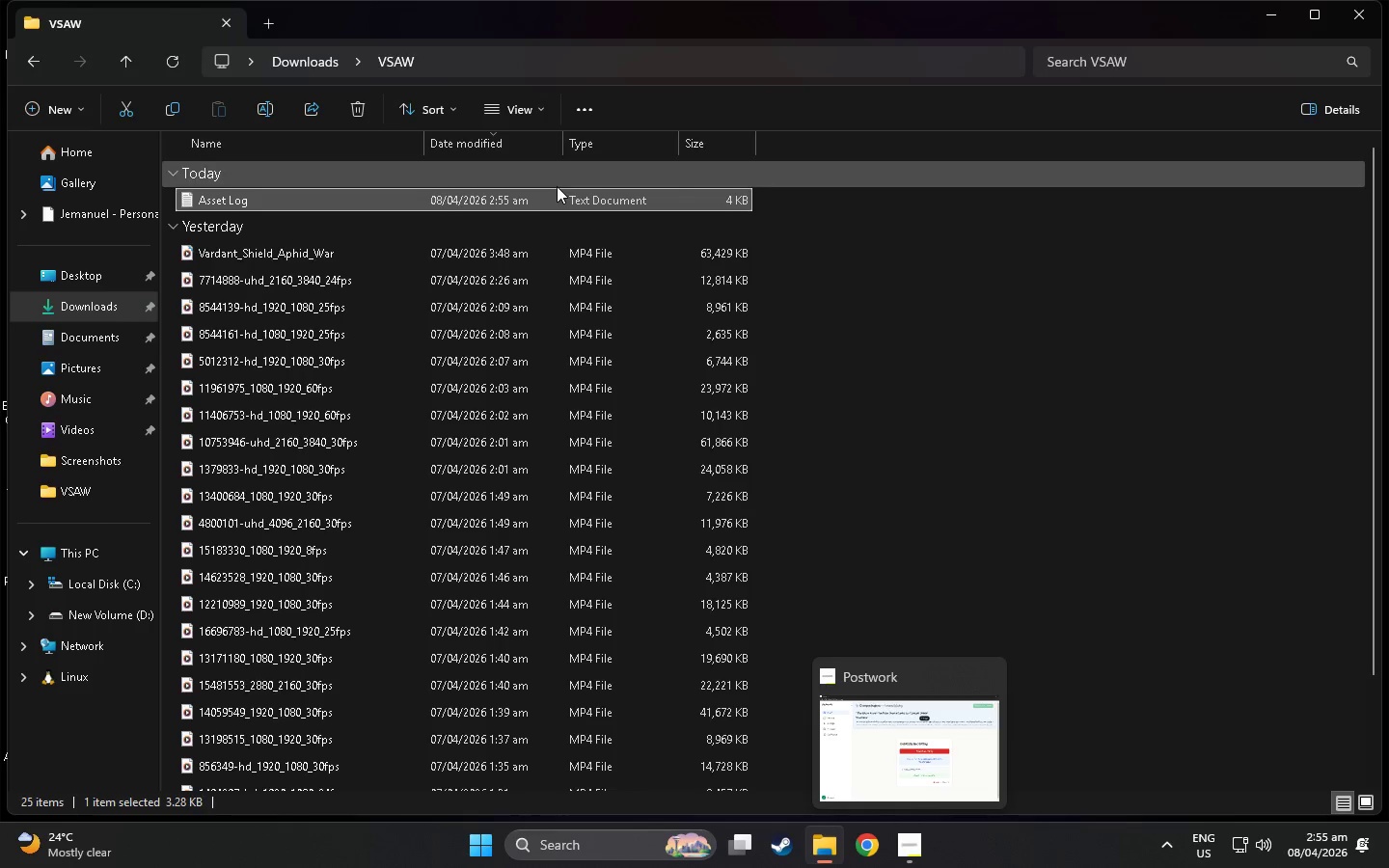 
wait(6.51)
 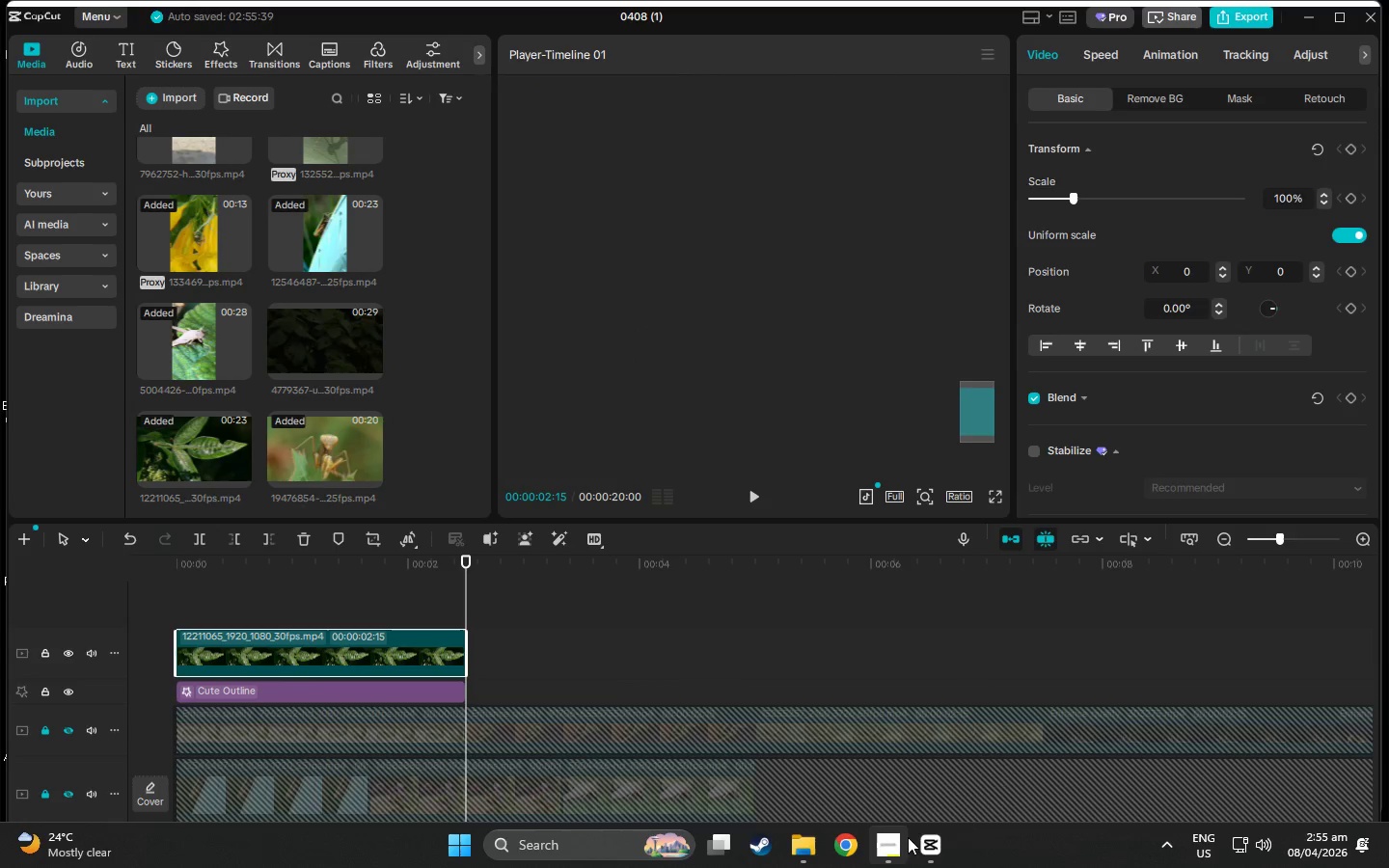 
left_click([906, 859])
 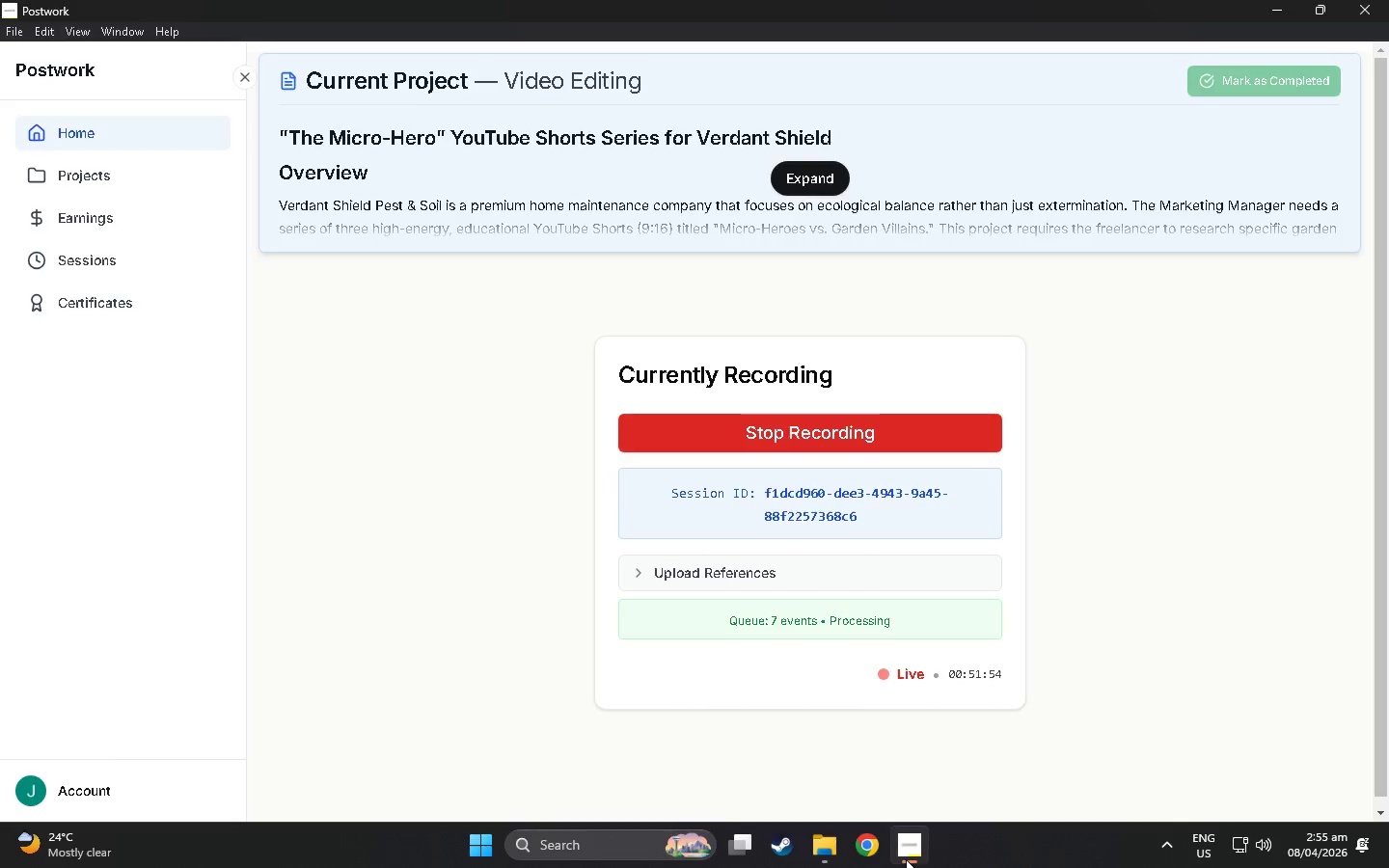 
left_click([906, 859])